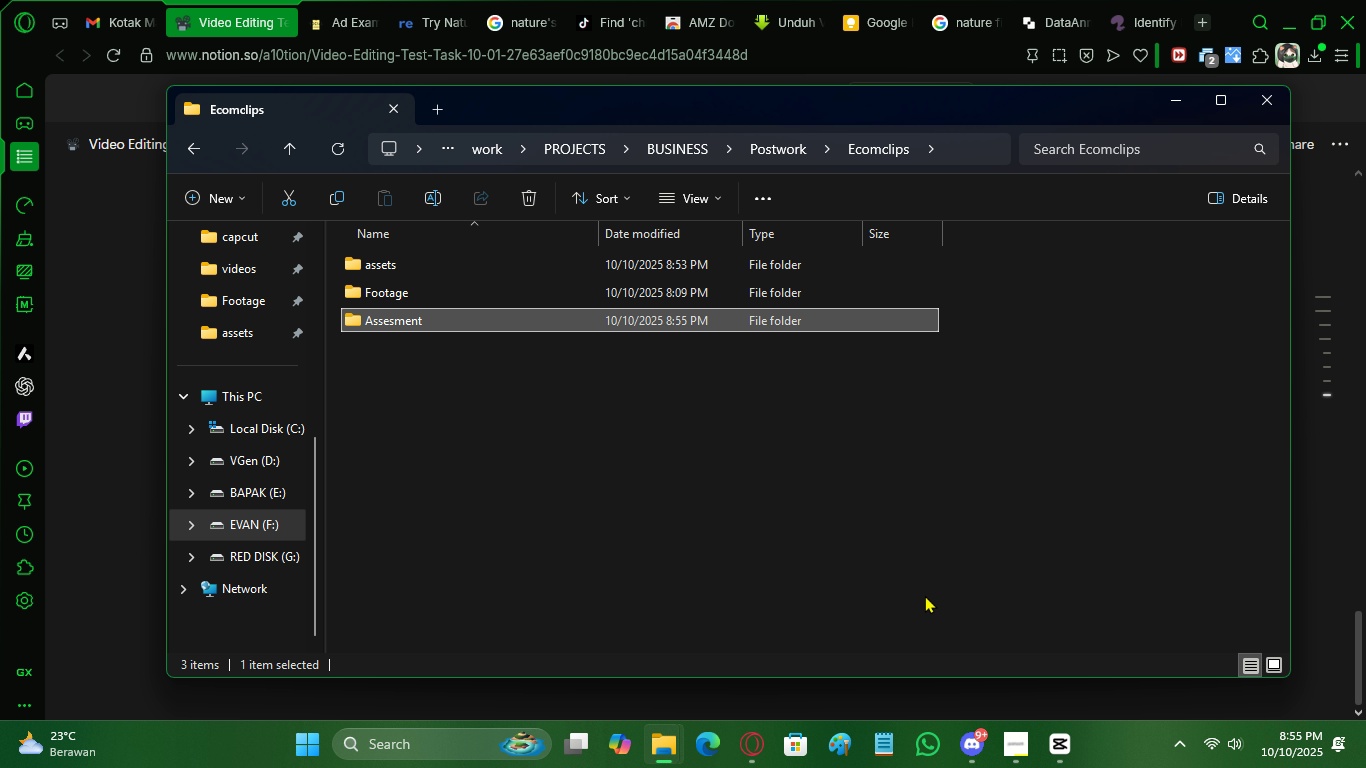 
left_click([1086, 752])
 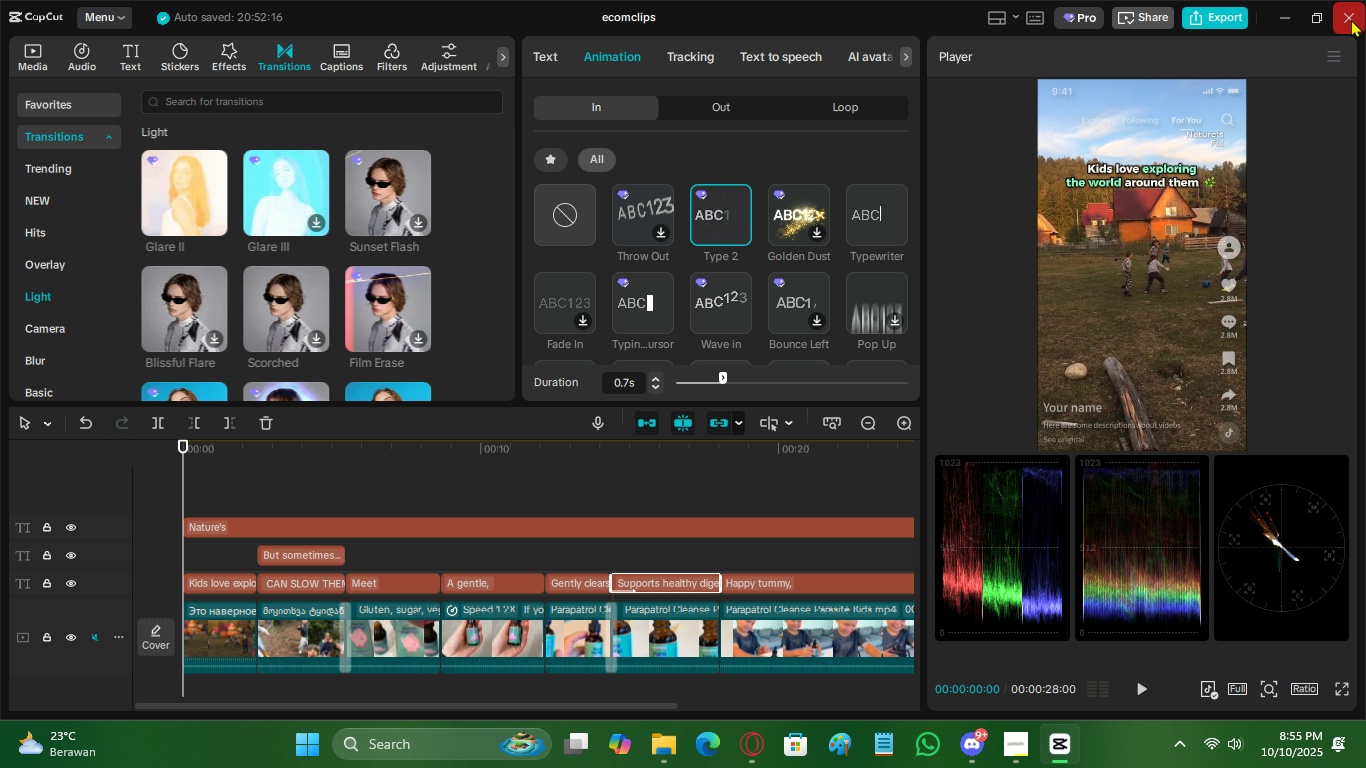 
left_click([1351, 20])
 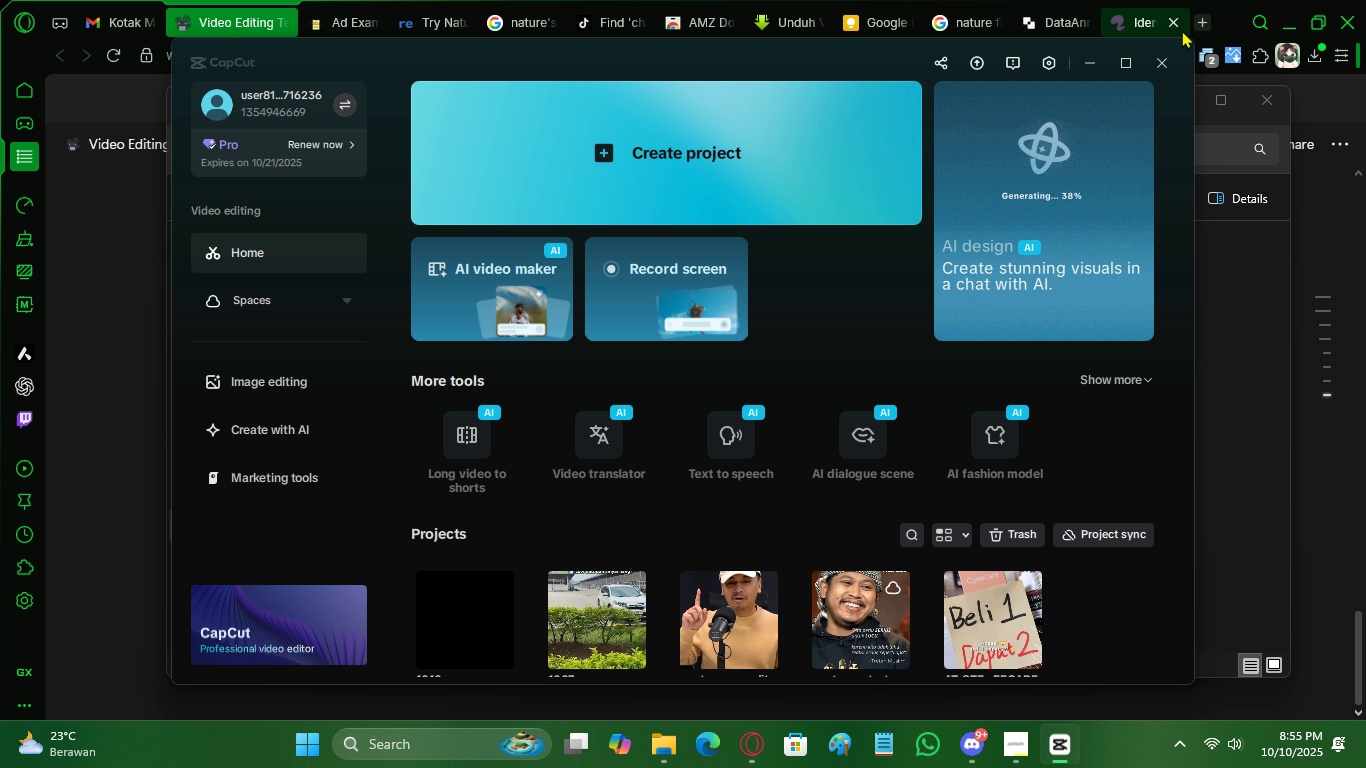 
left_click([1167, 63])
 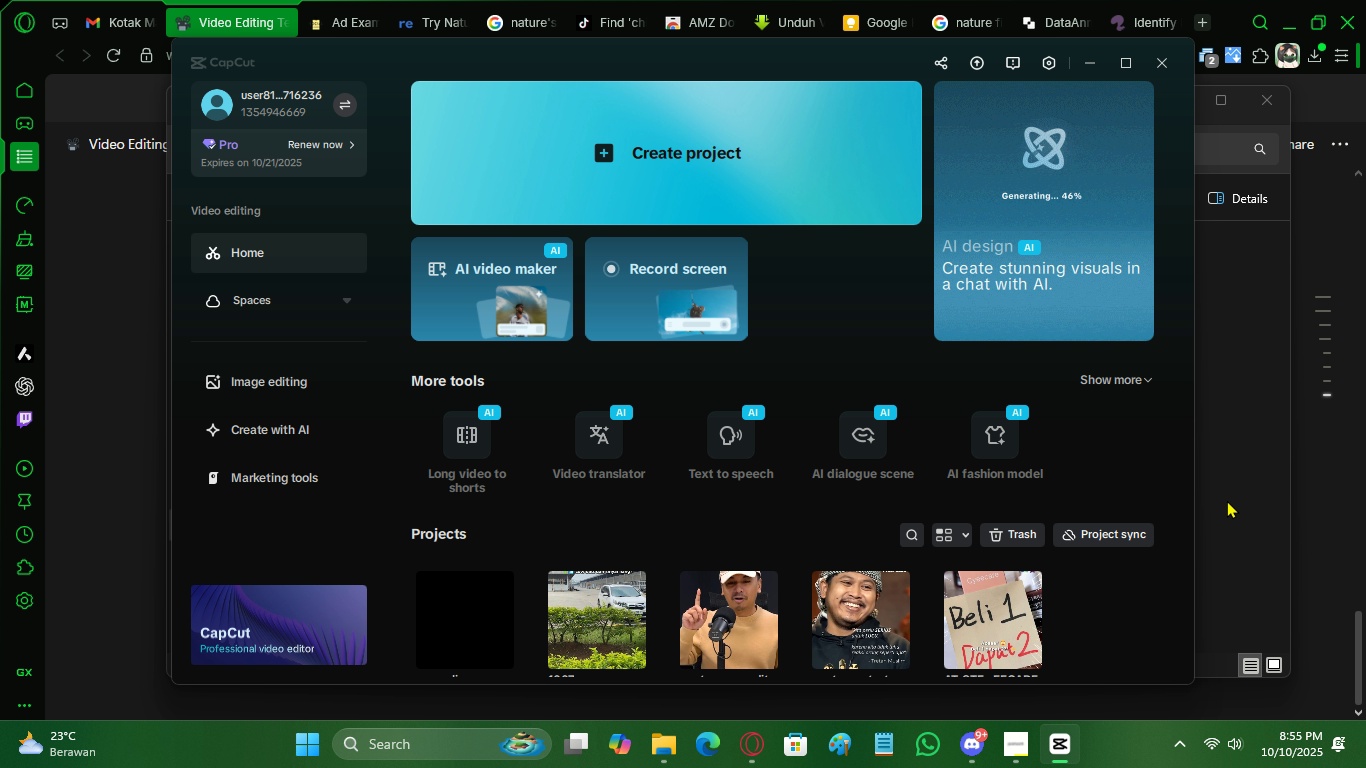 
left_click([1227, 500])
 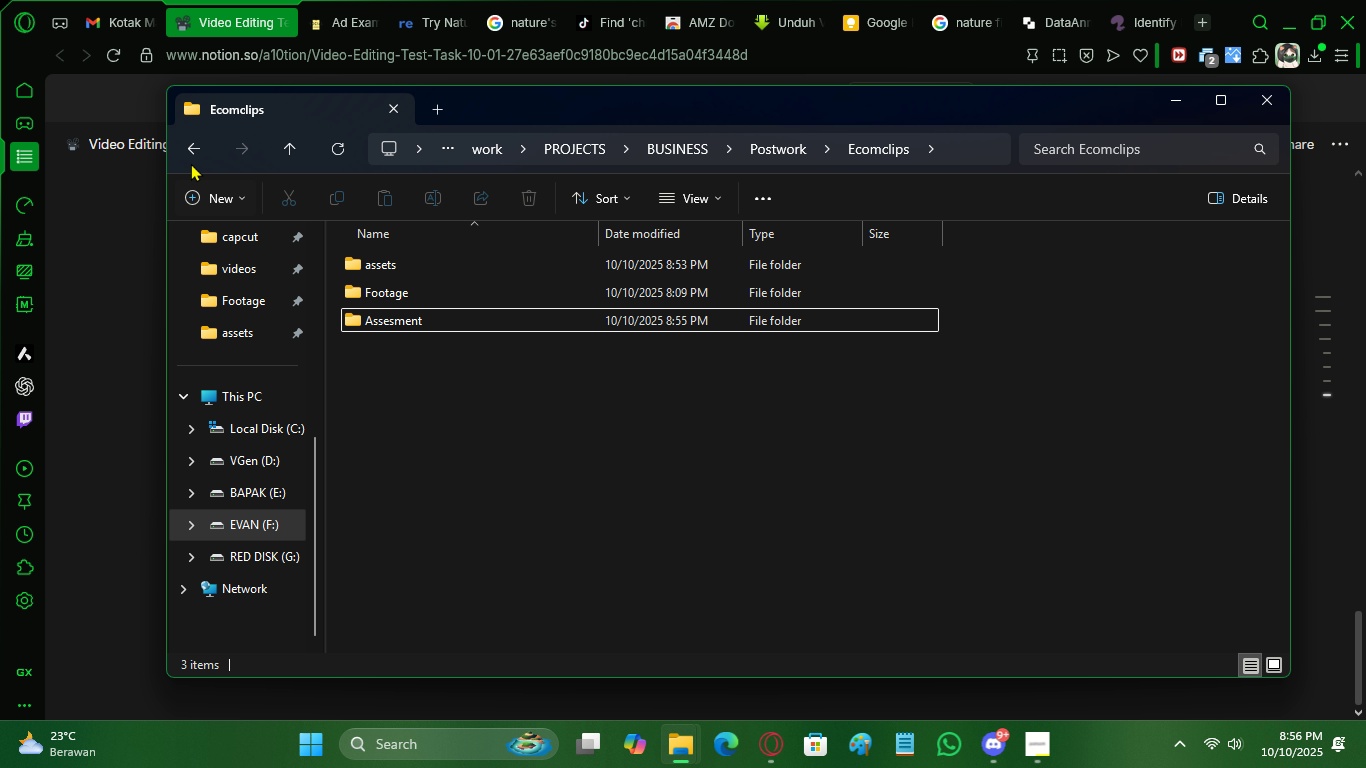 
left_click([191, 161])
 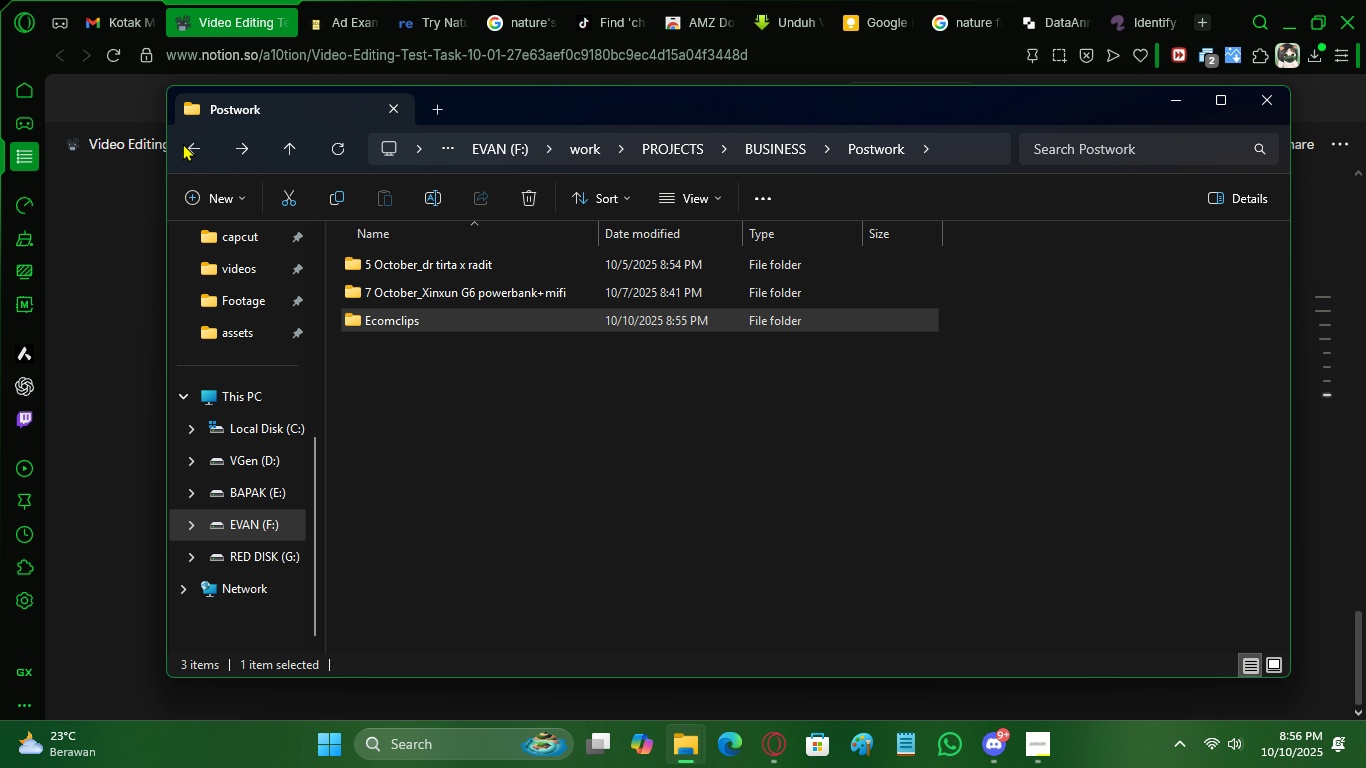 
double_click([185, 144])
 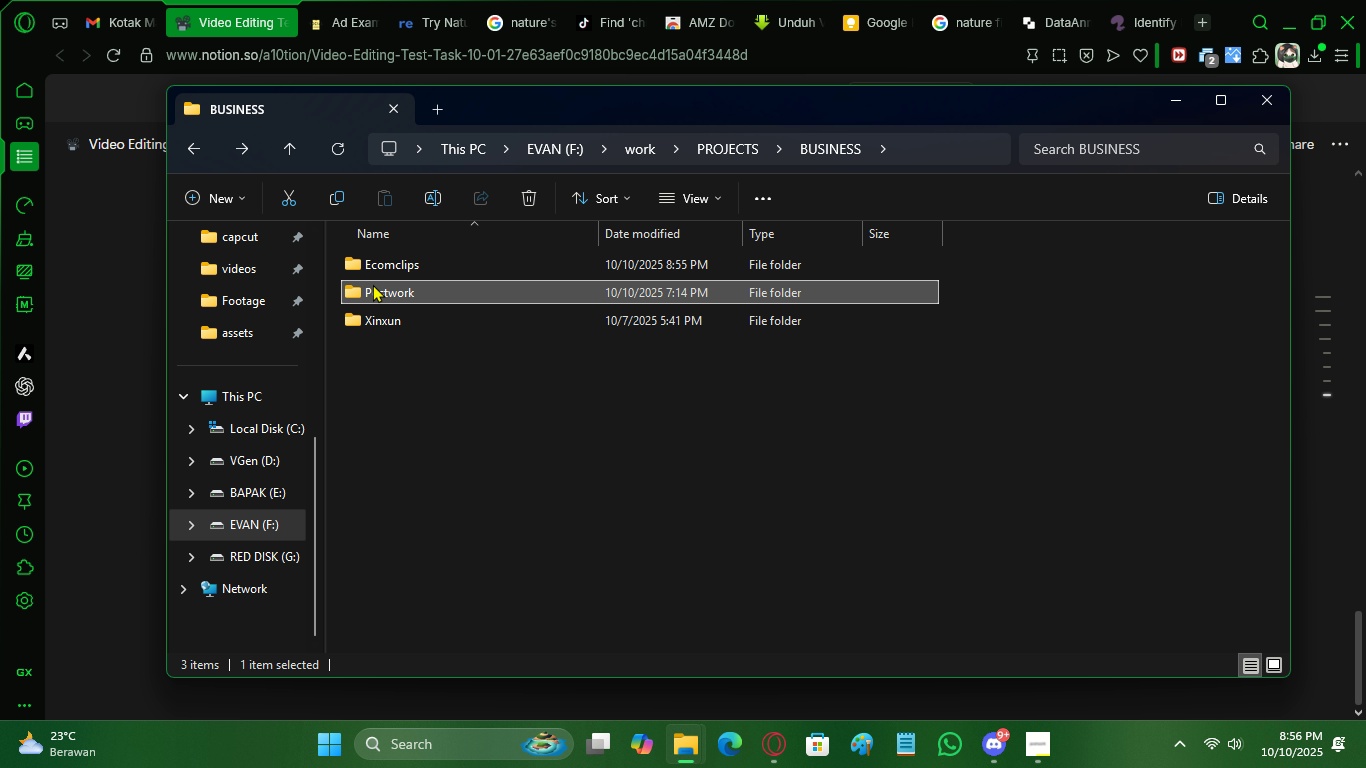 
left_click([383, 287])
 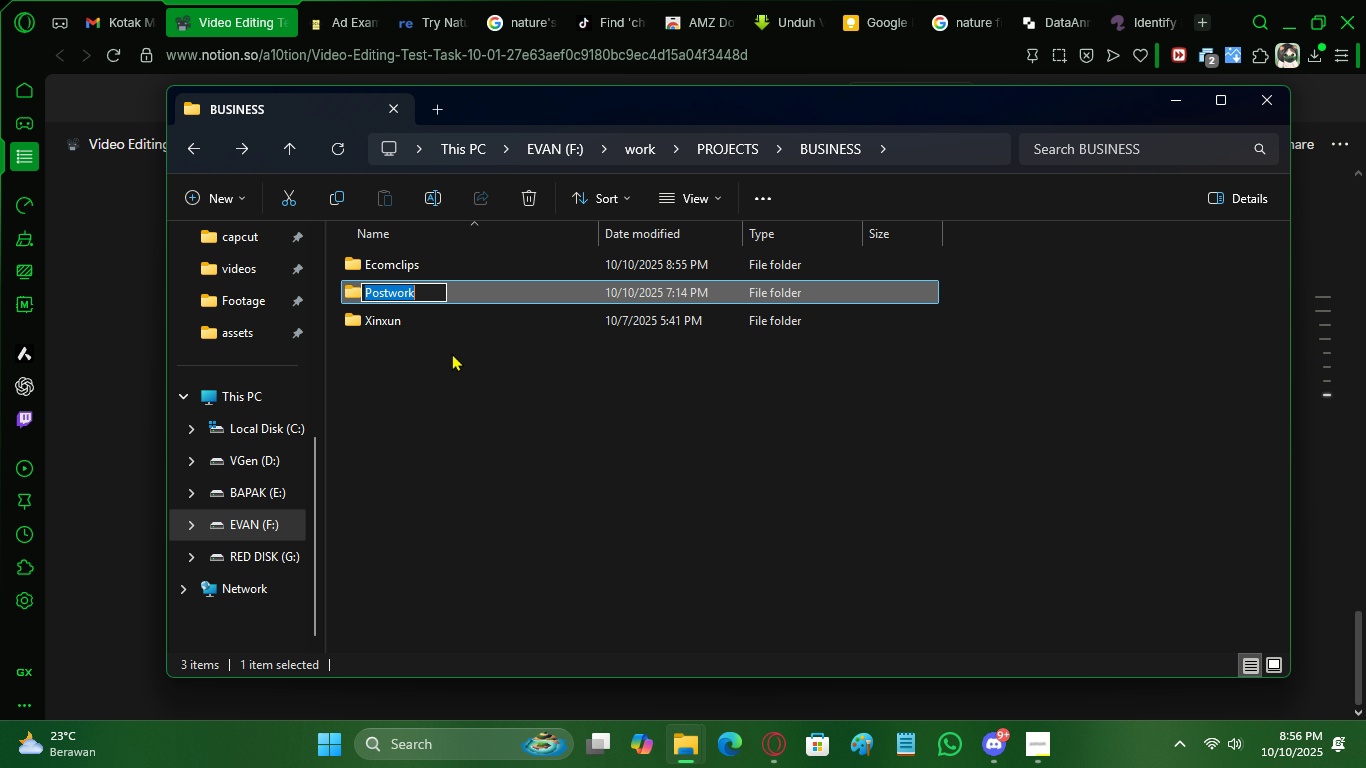 
left_click([443, 345])
 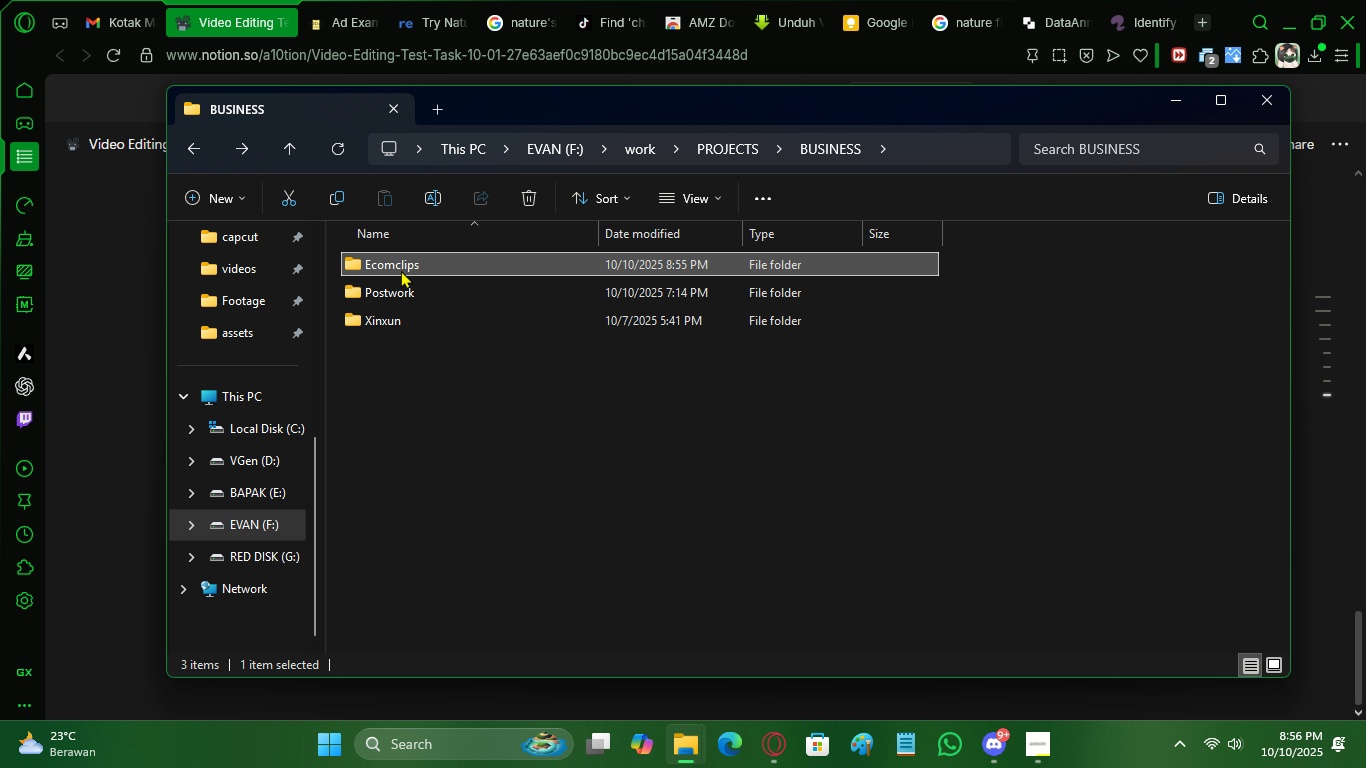 
double_click([401, 270])
 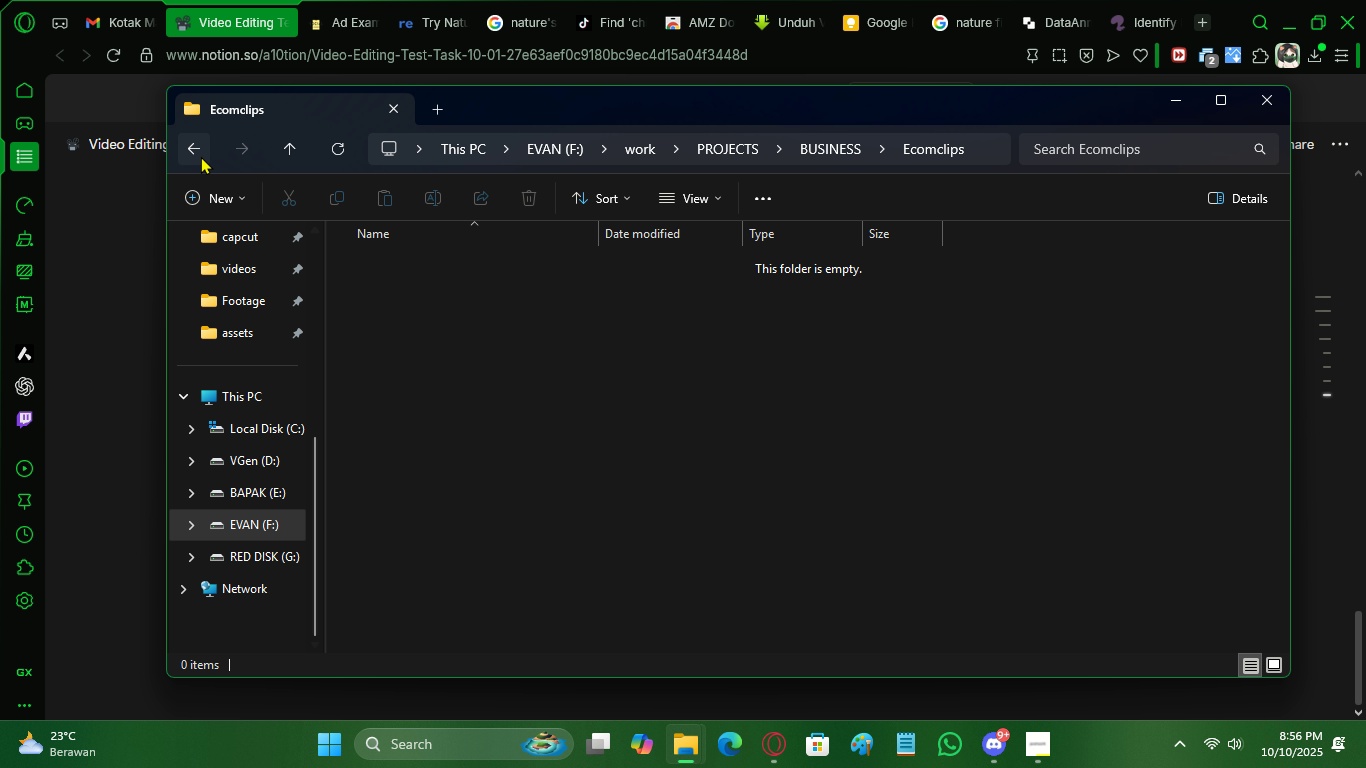 
left_click([201, 156])
 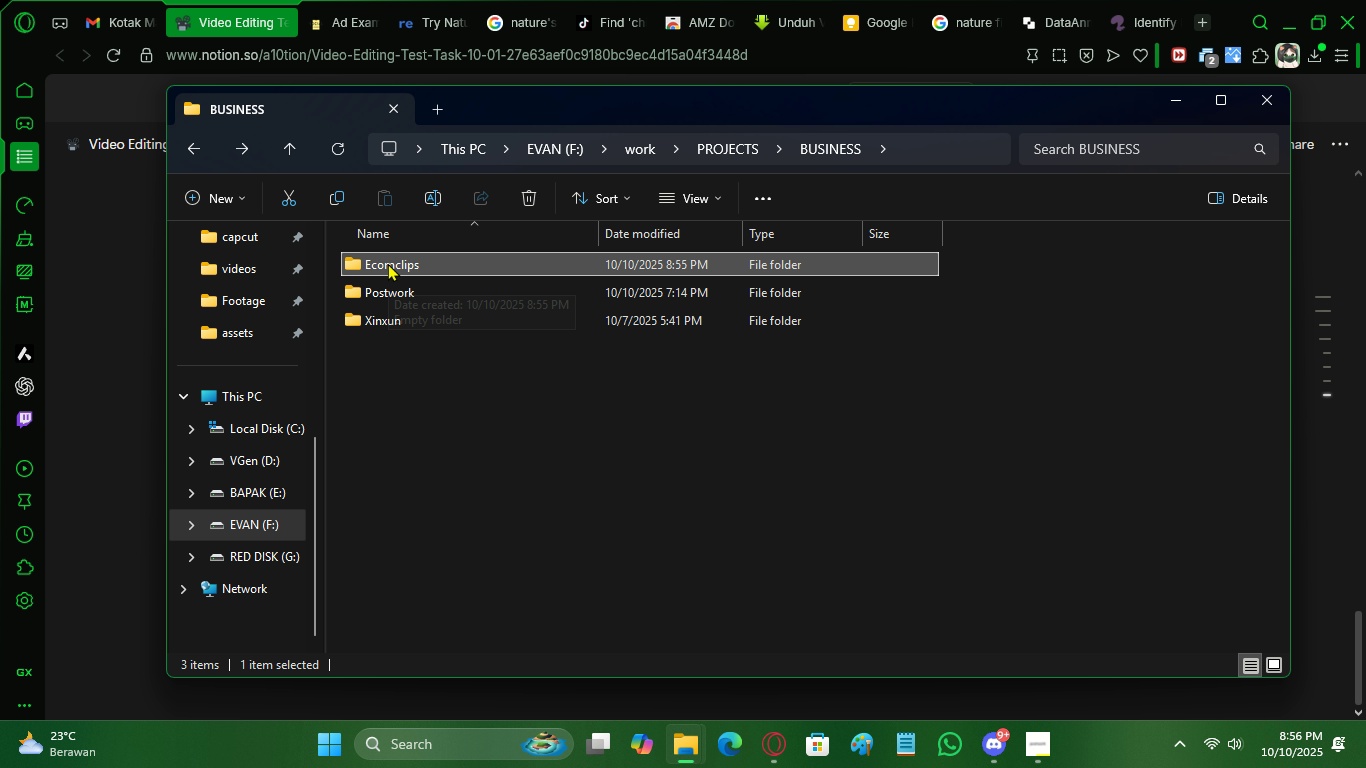 
key(Delete)
 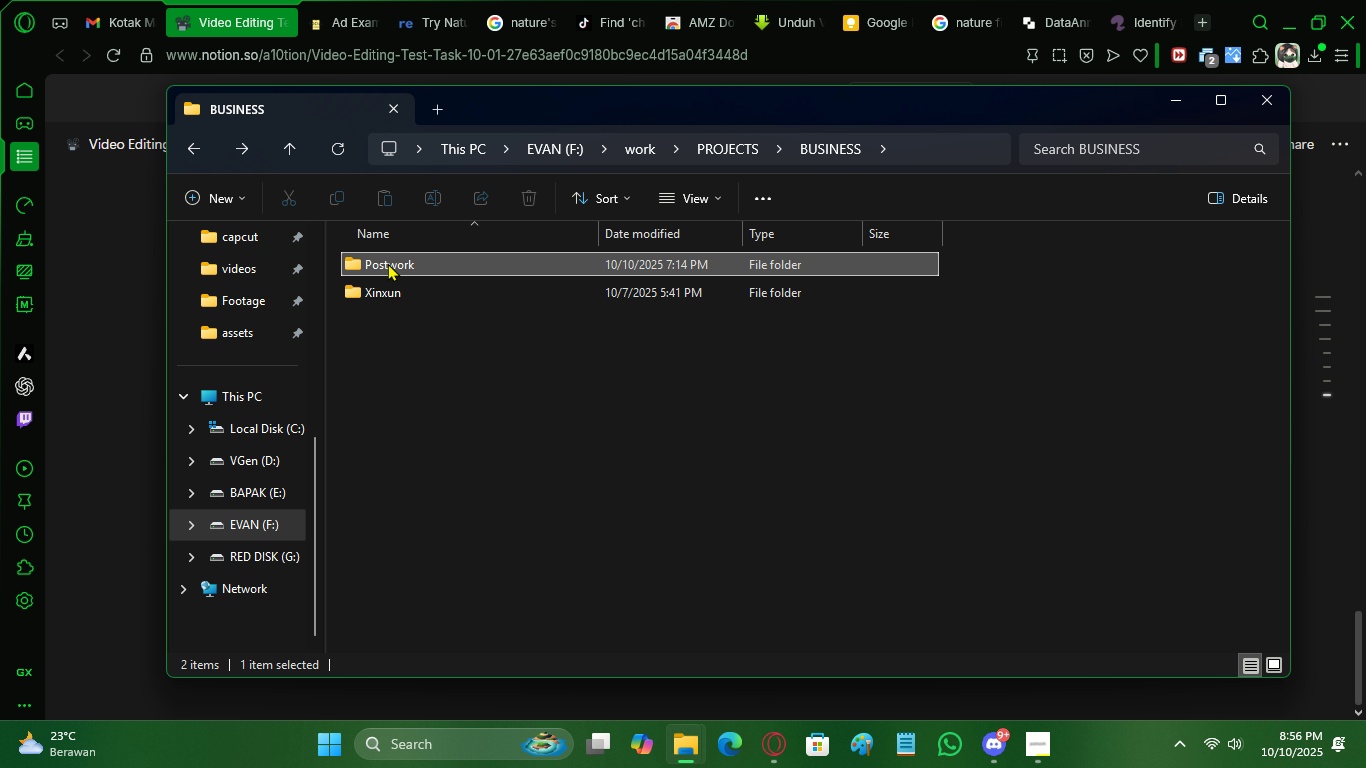 
double_click([388, 263])
 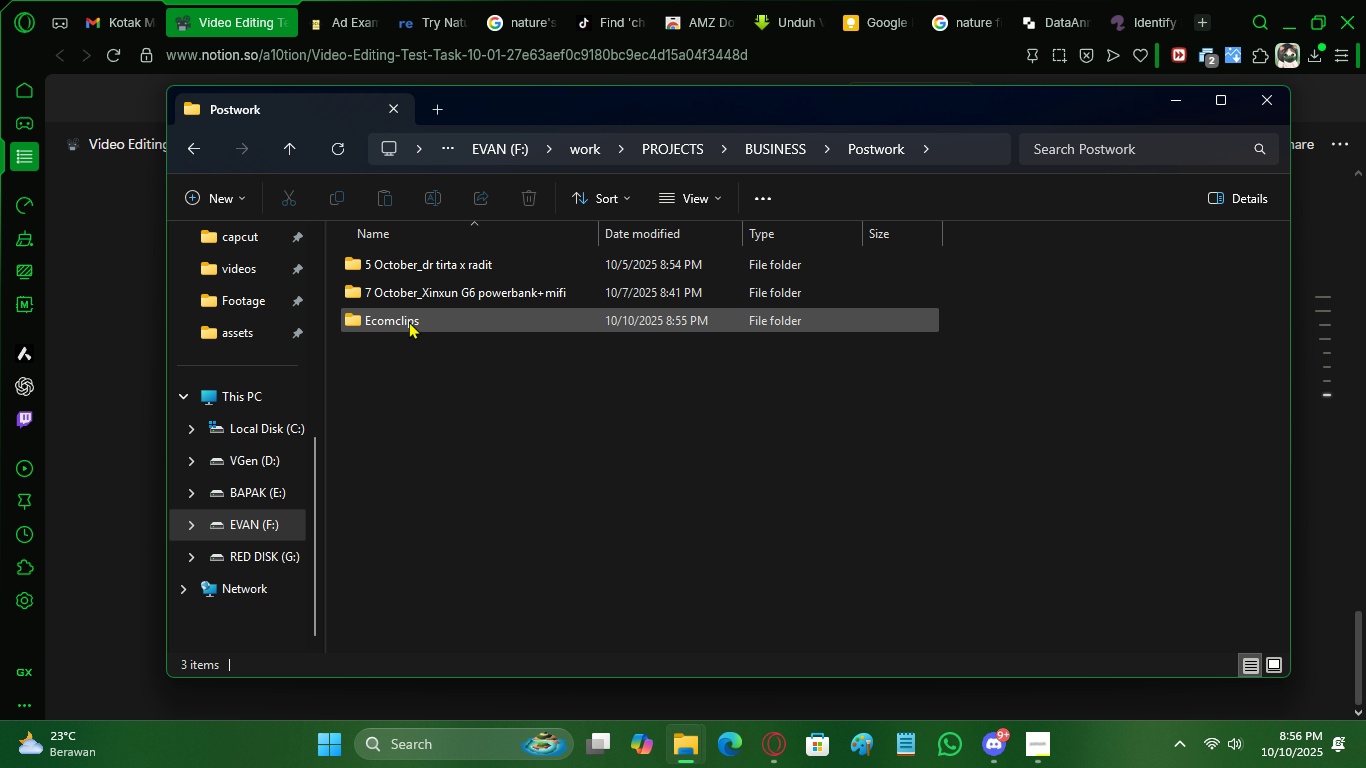 
left_click([409, 321])
 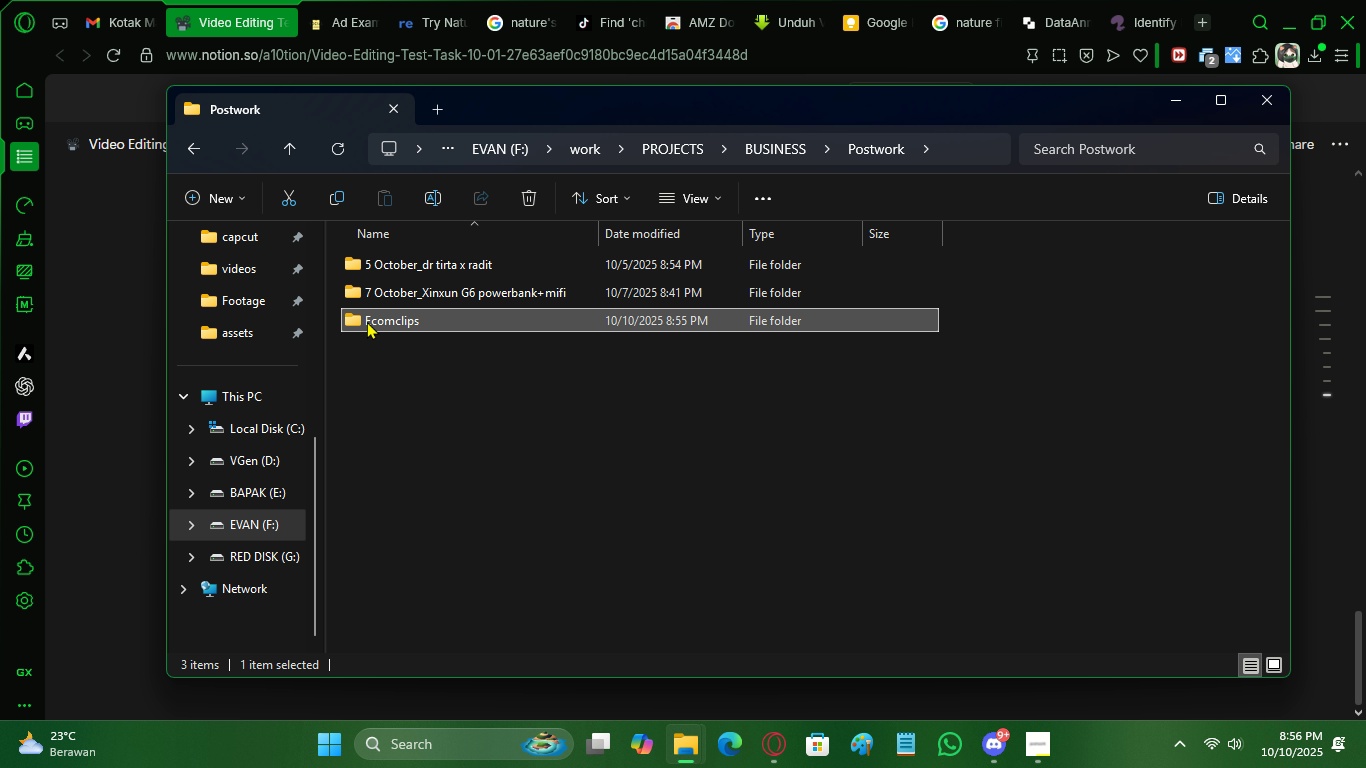 
left_click([367, 321])
 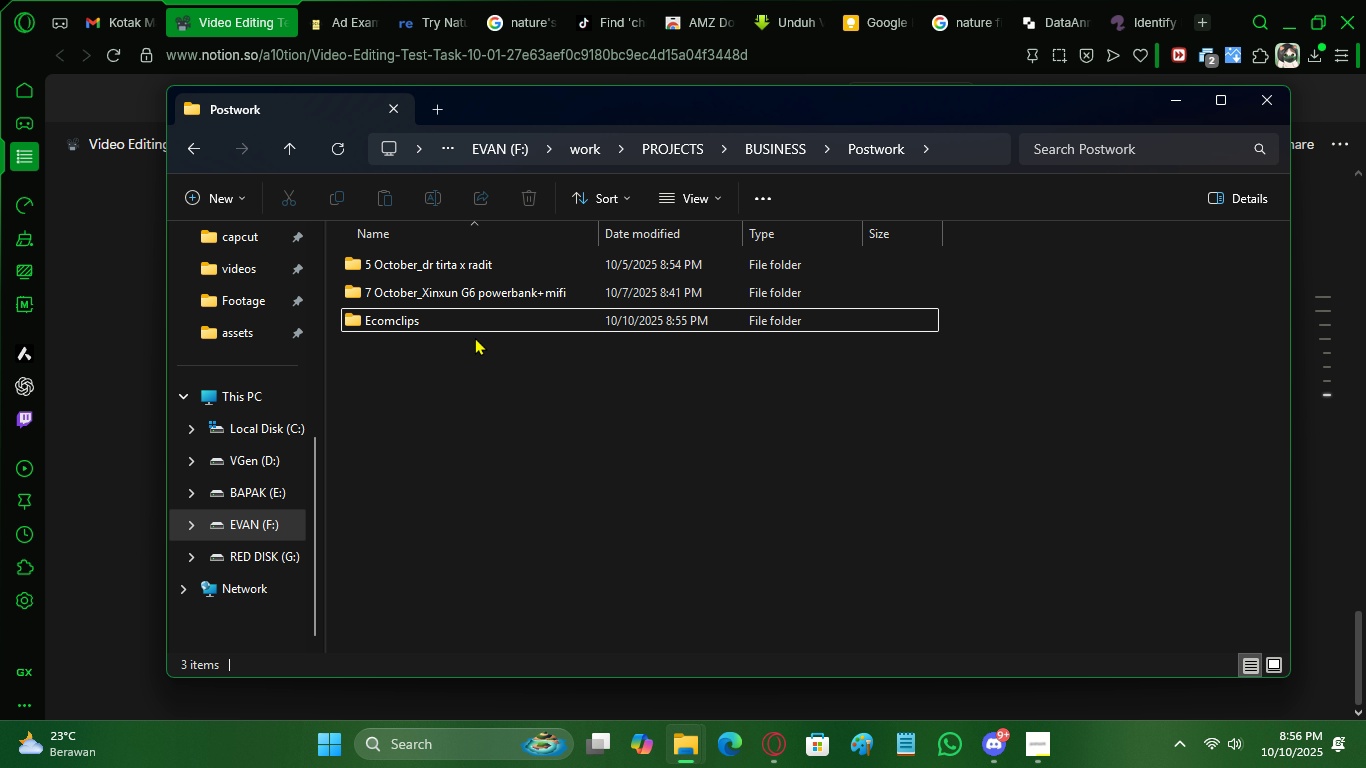 
double_click([457, 322])
 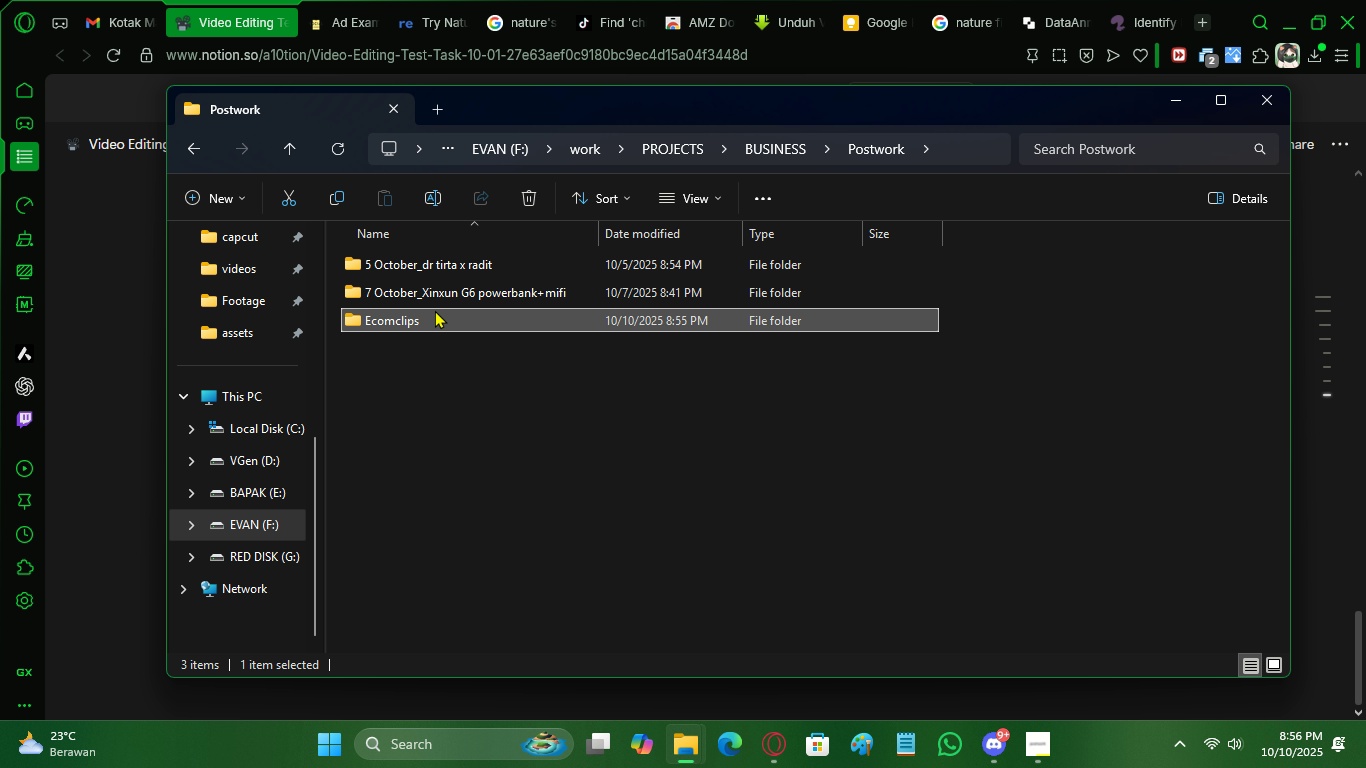 
left_click([429, 297])
 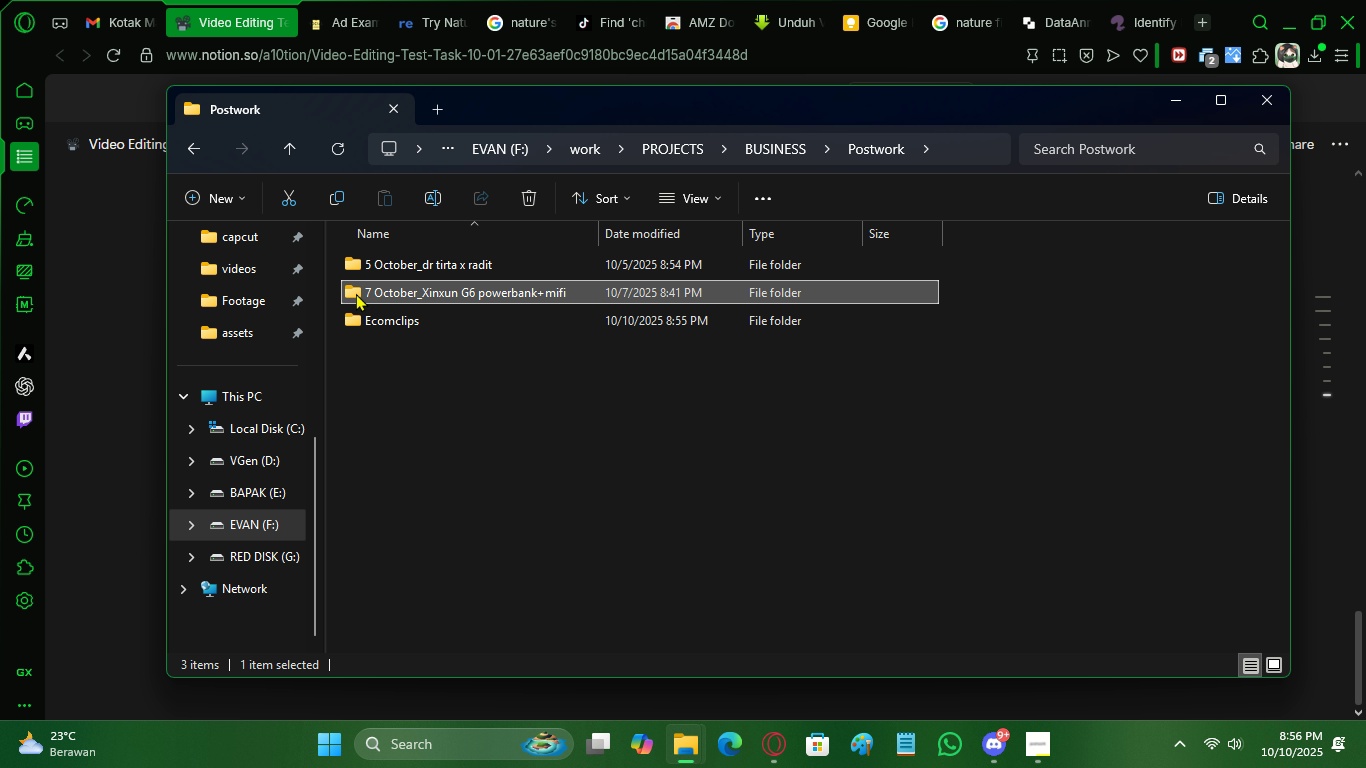 
left_click([356, 293])
 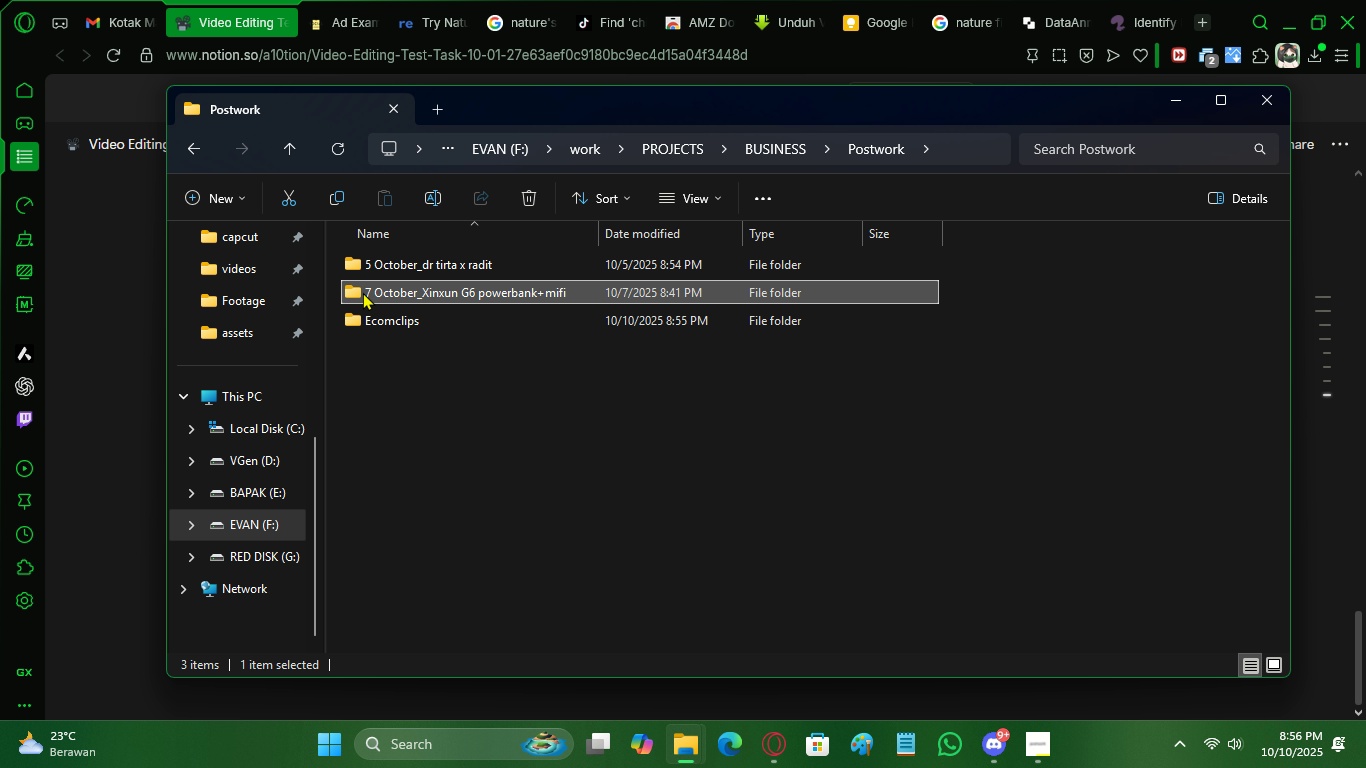 
left_click([363, 292])
 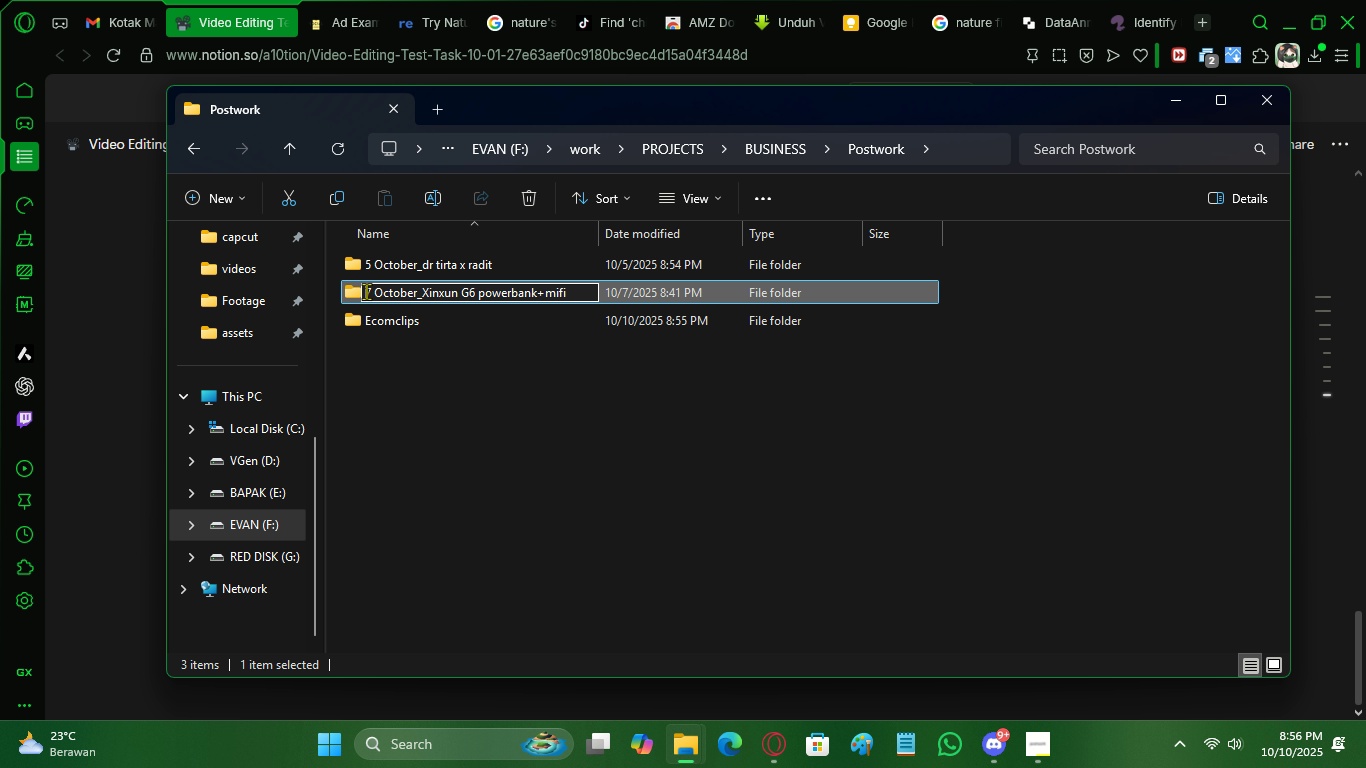 
left_click([366, 291])
 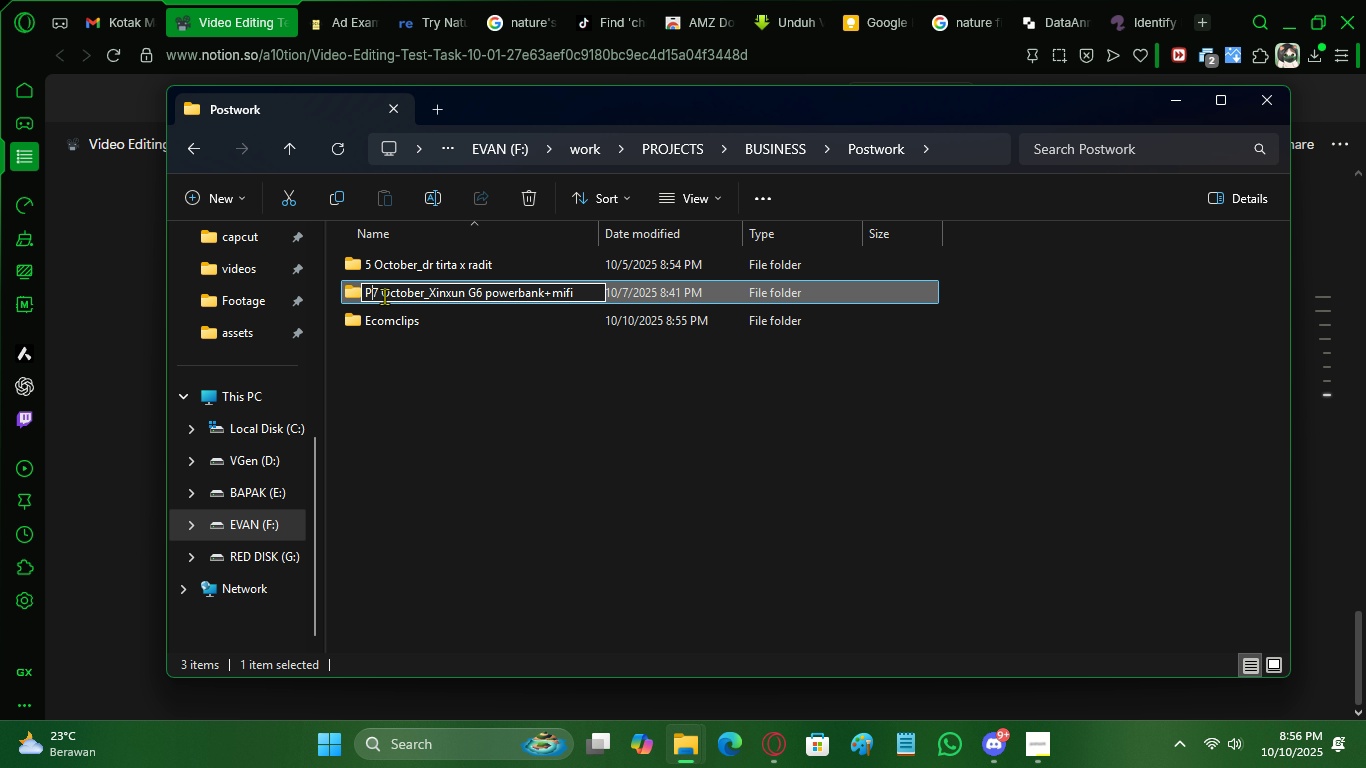 
type(Postwork_)
 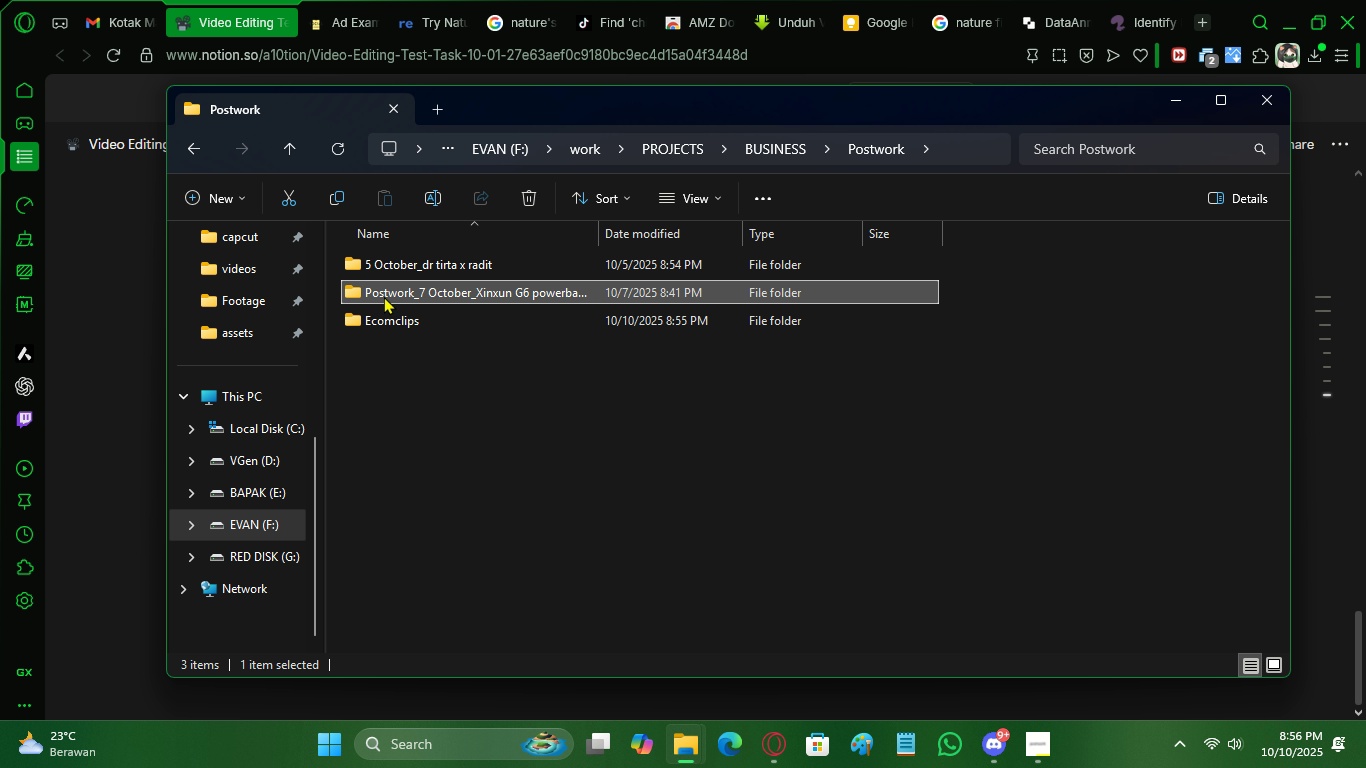 
 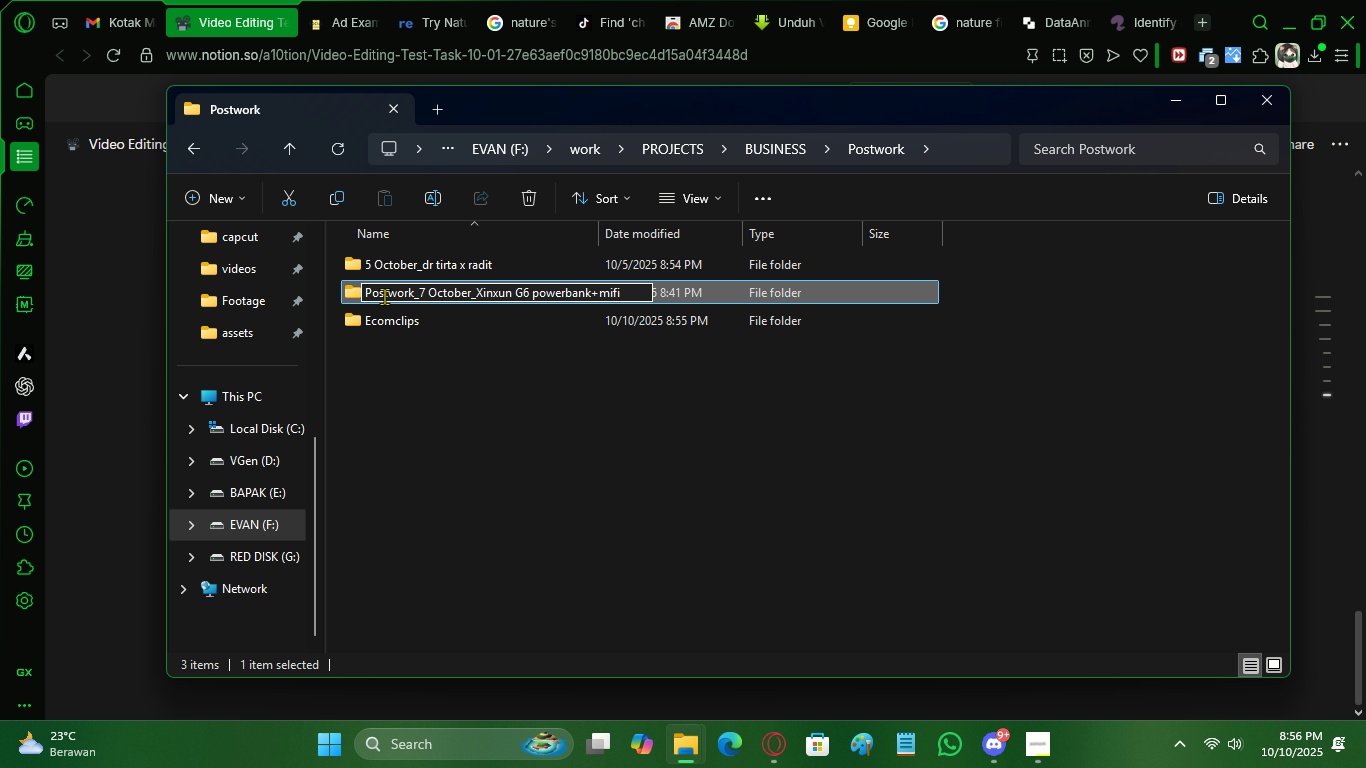 
key(Enter)
 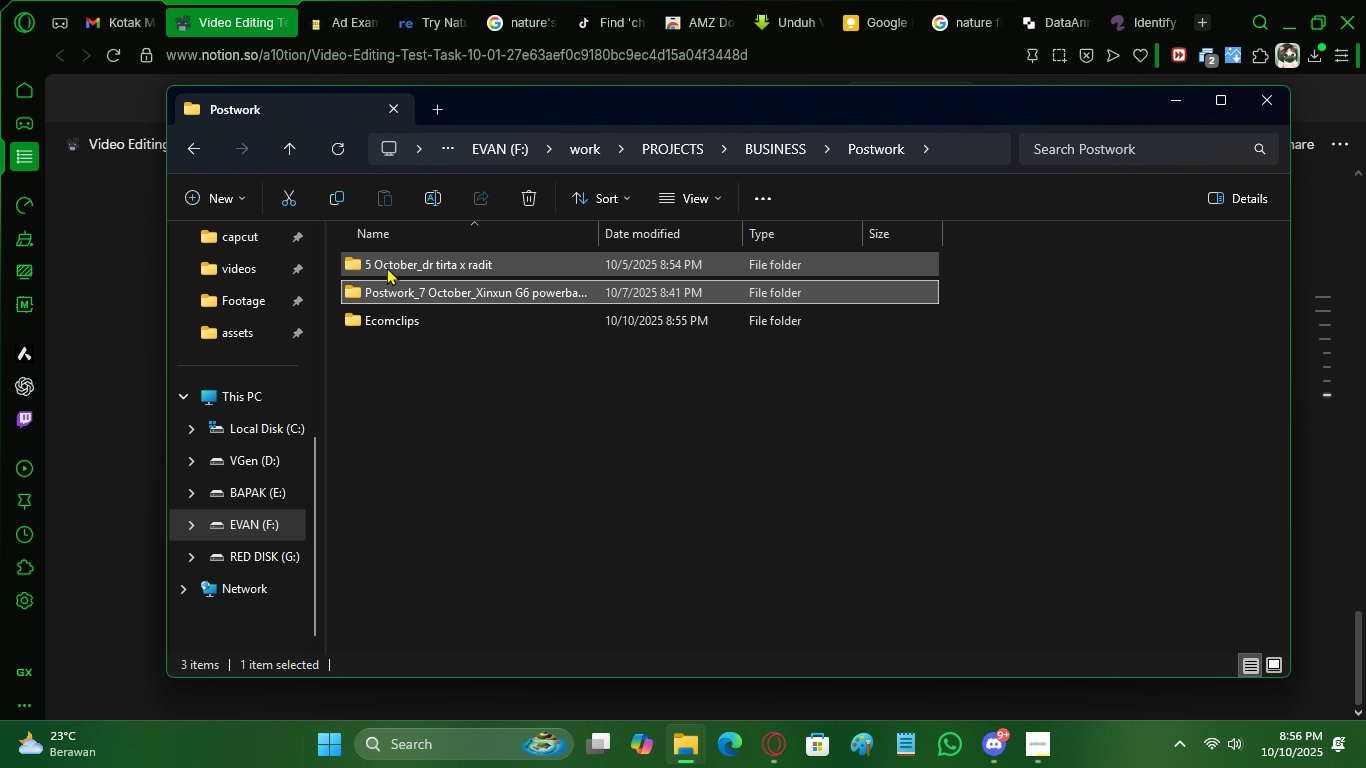 
left_click([387, 267])
 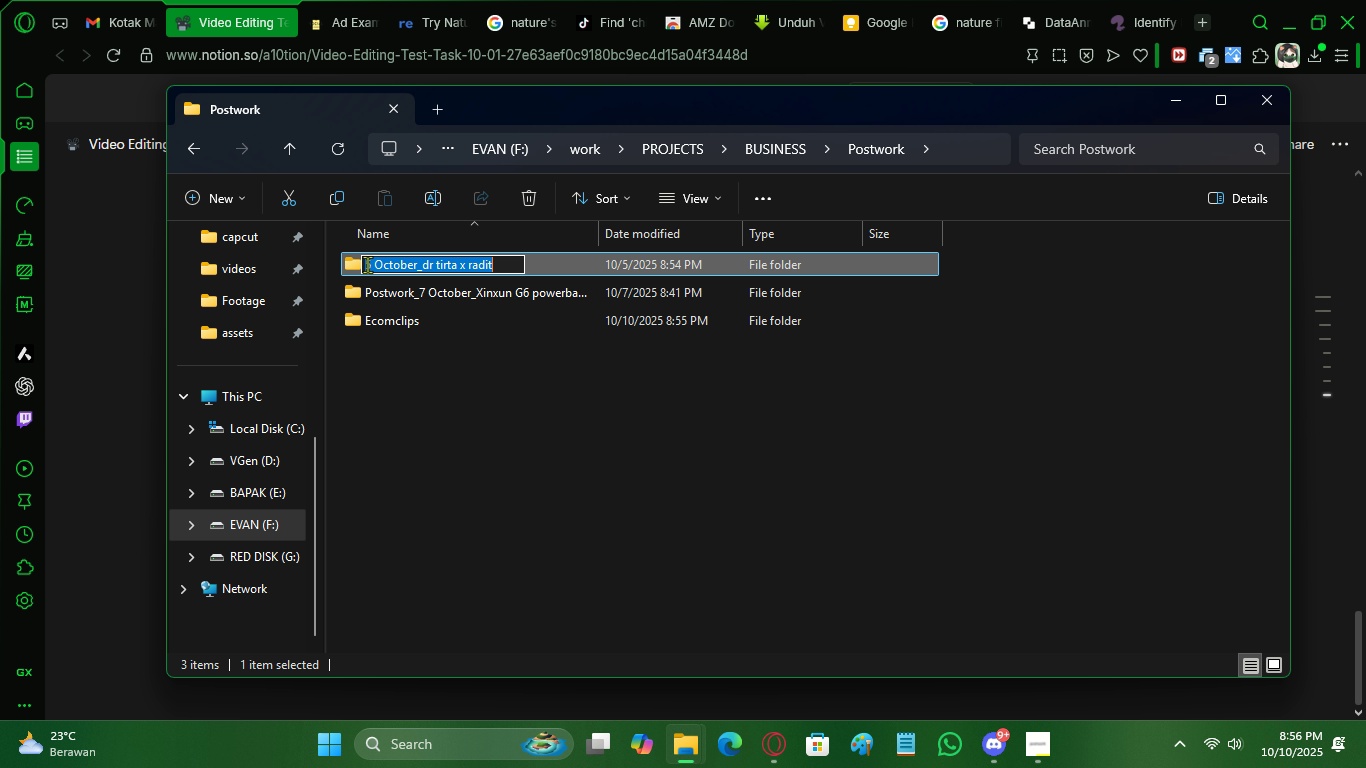 
left_click([365, 263])
 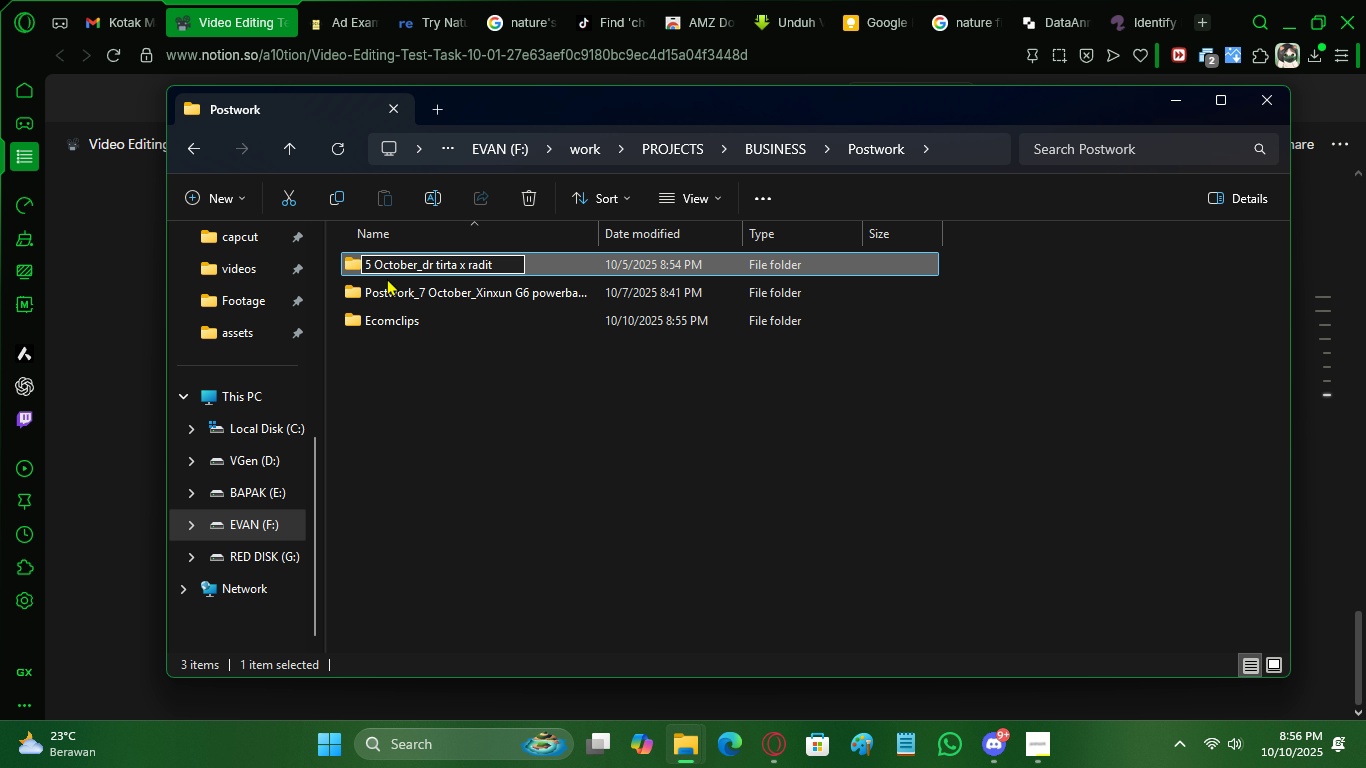 
type(PO)
key(Backspace)
type(ostwork_)
 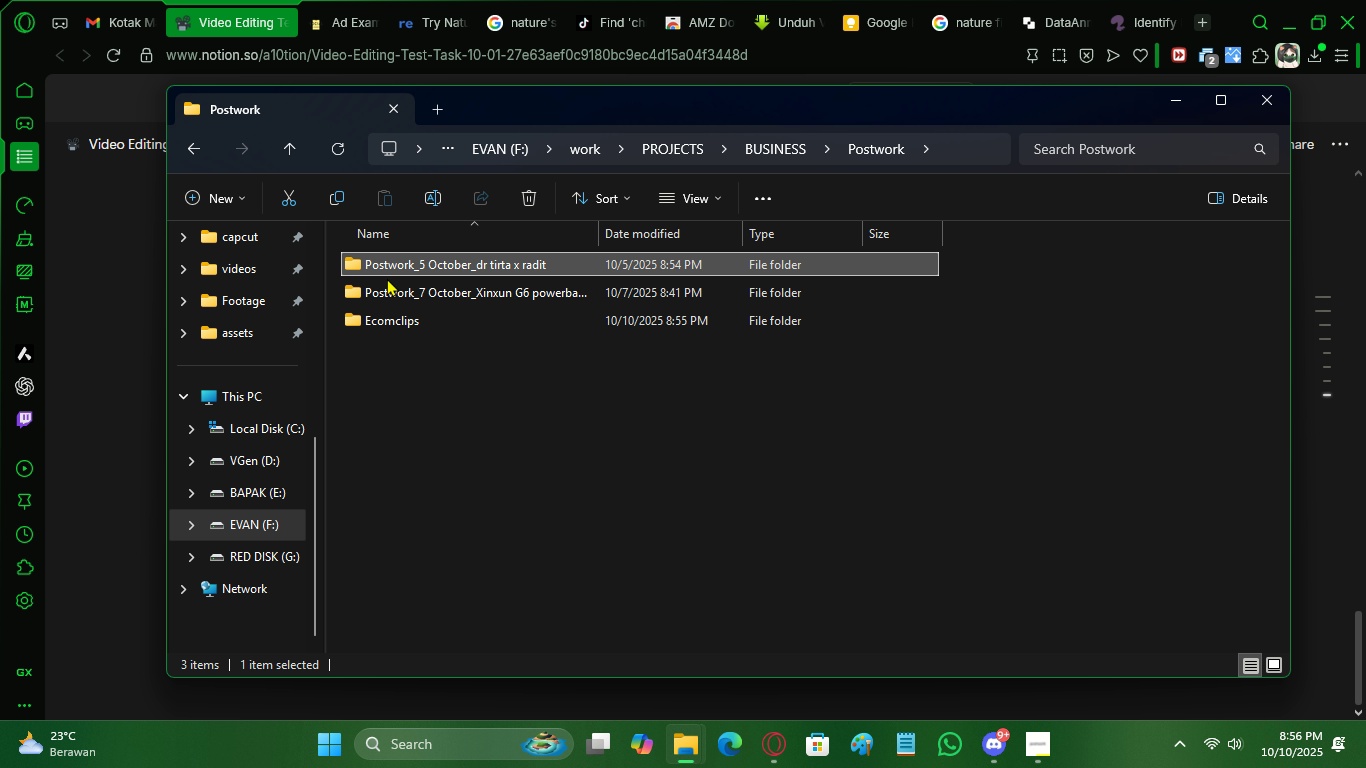 
 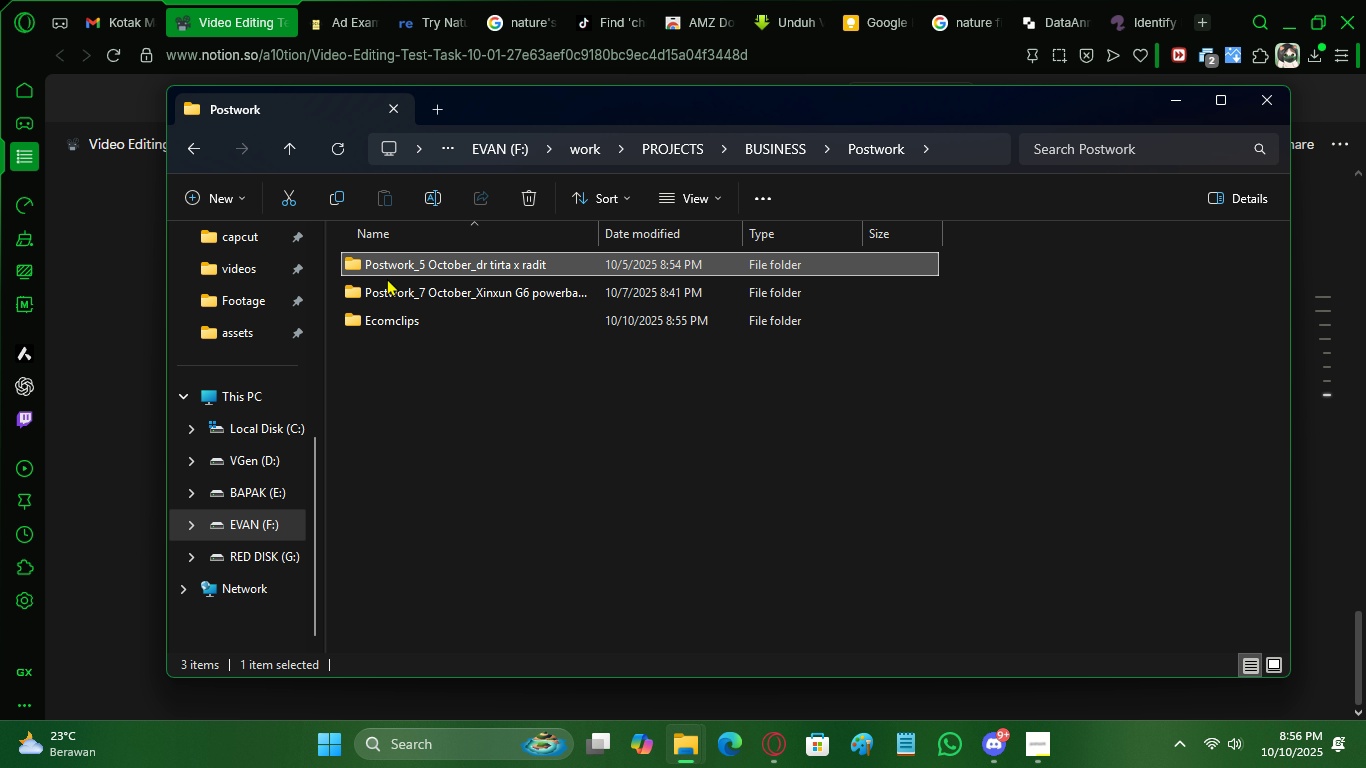 
key(Enter)
 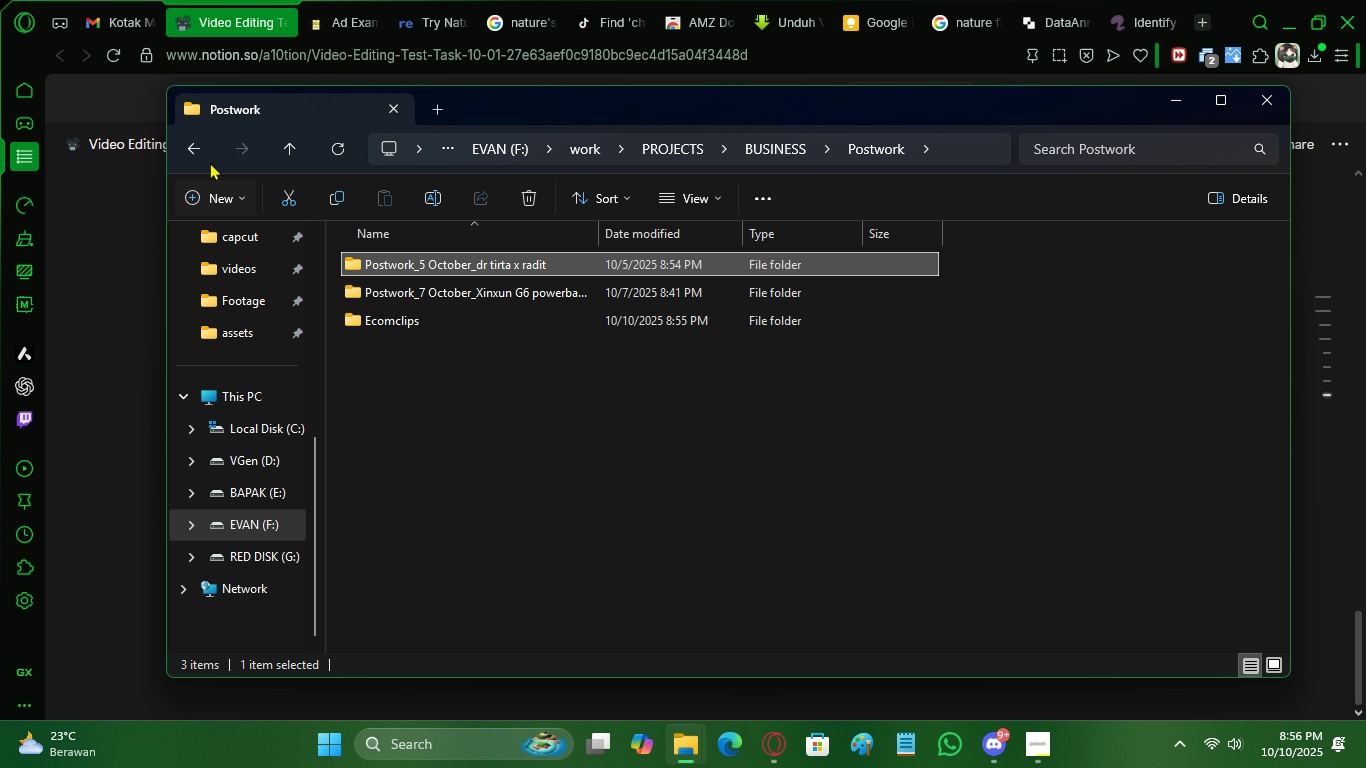 
left_click([193, 147])
 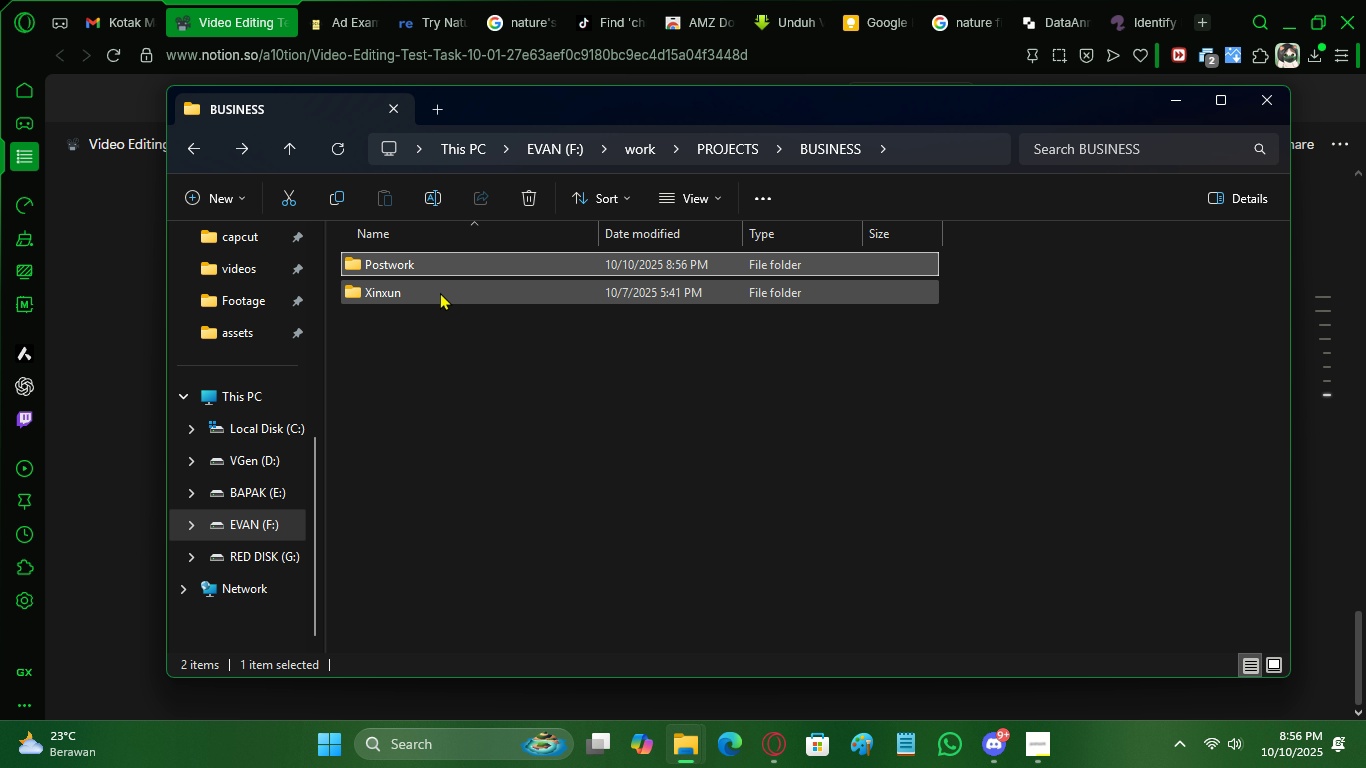 
left_click([440, 292])
 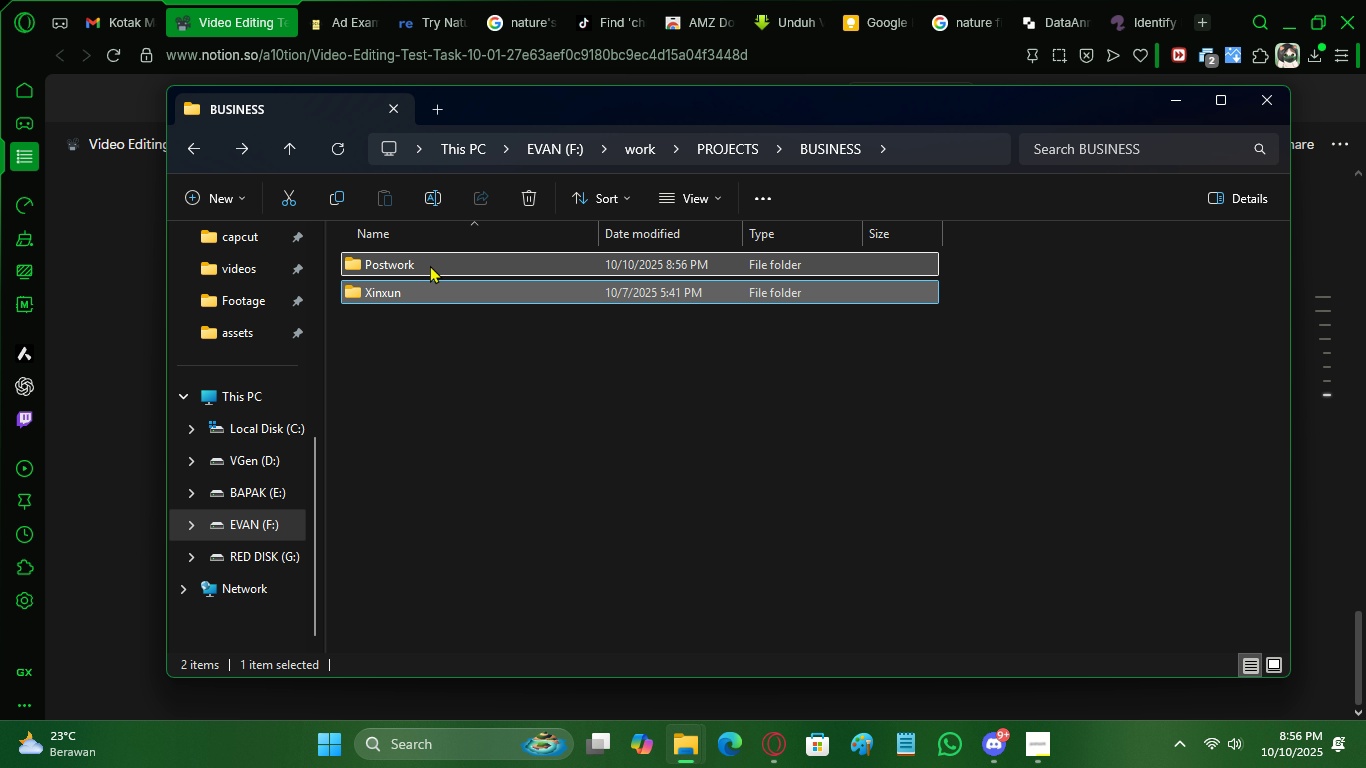 
double_click([430, 265])
 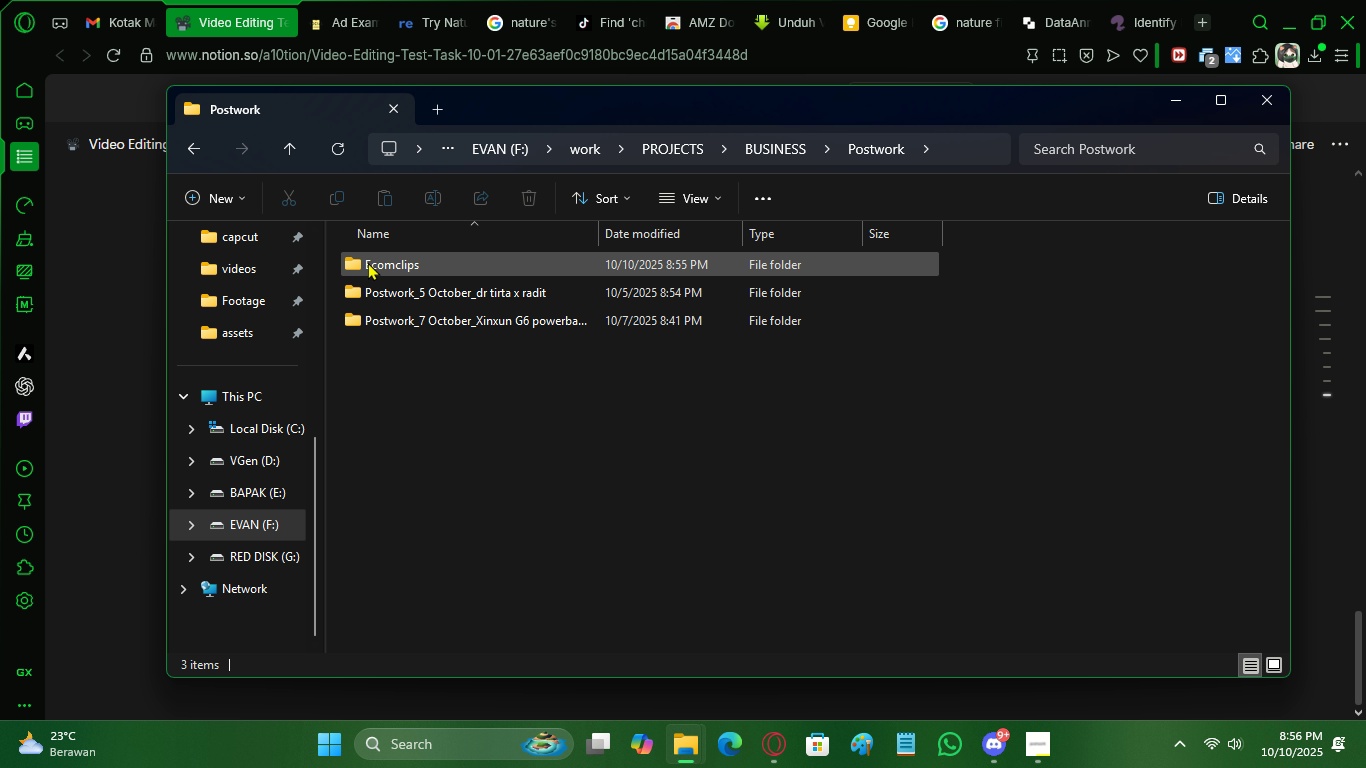 
left_click([368, 262])
 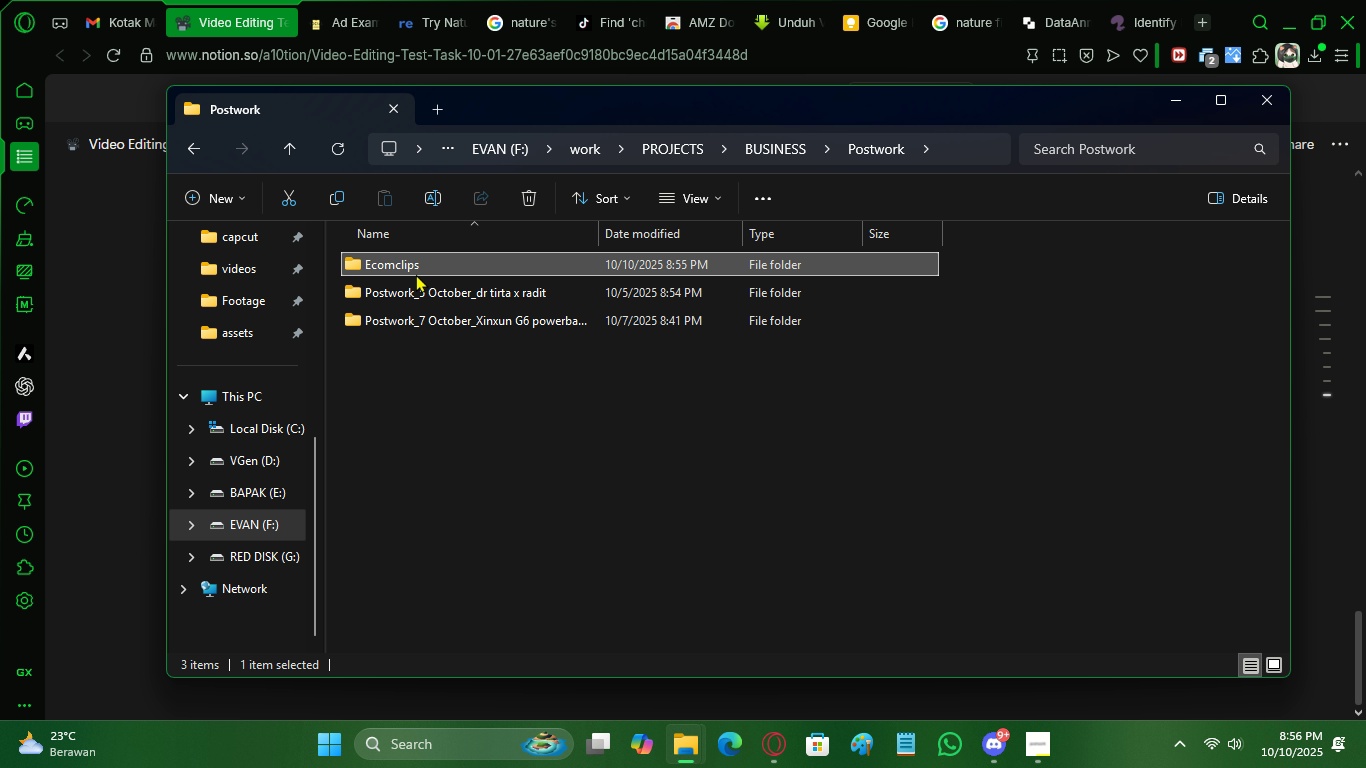 
mouse_move([398, 260])
 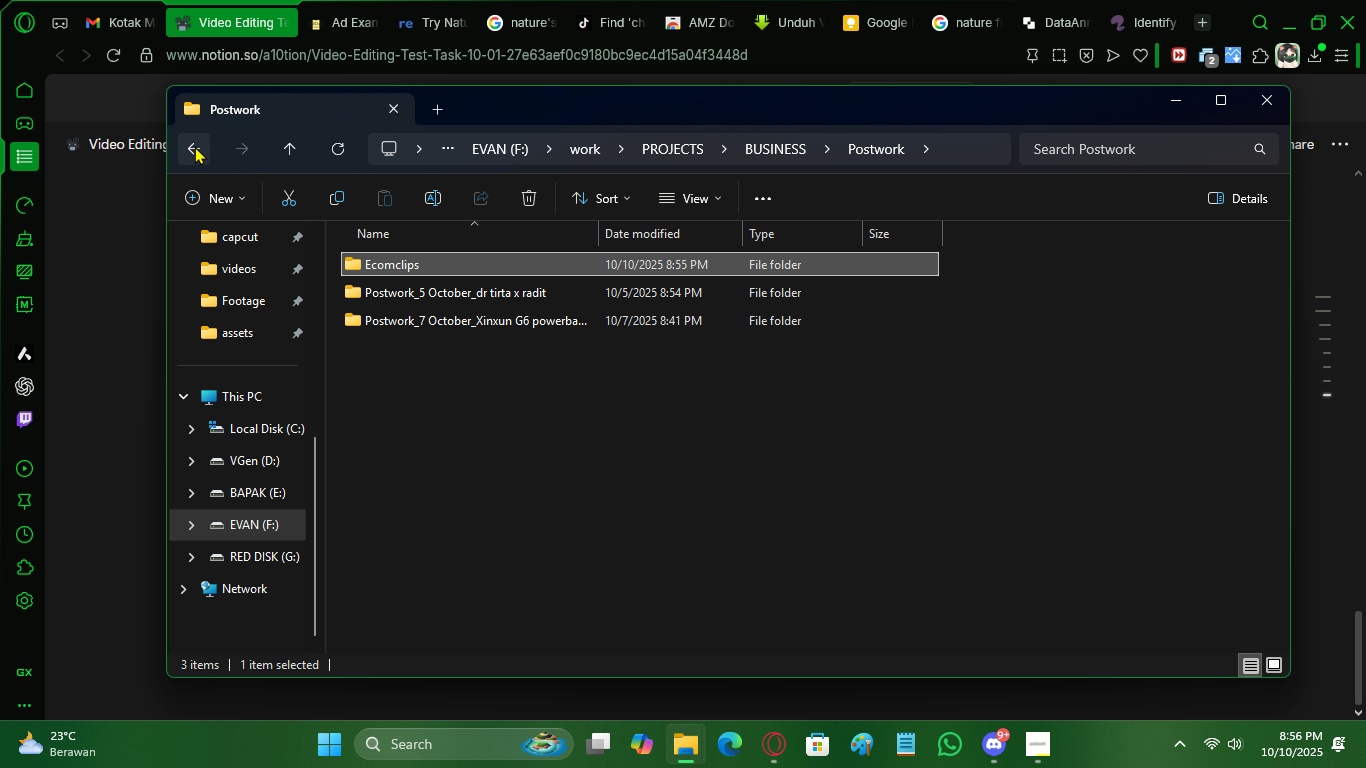 
left_click([195, 146])
 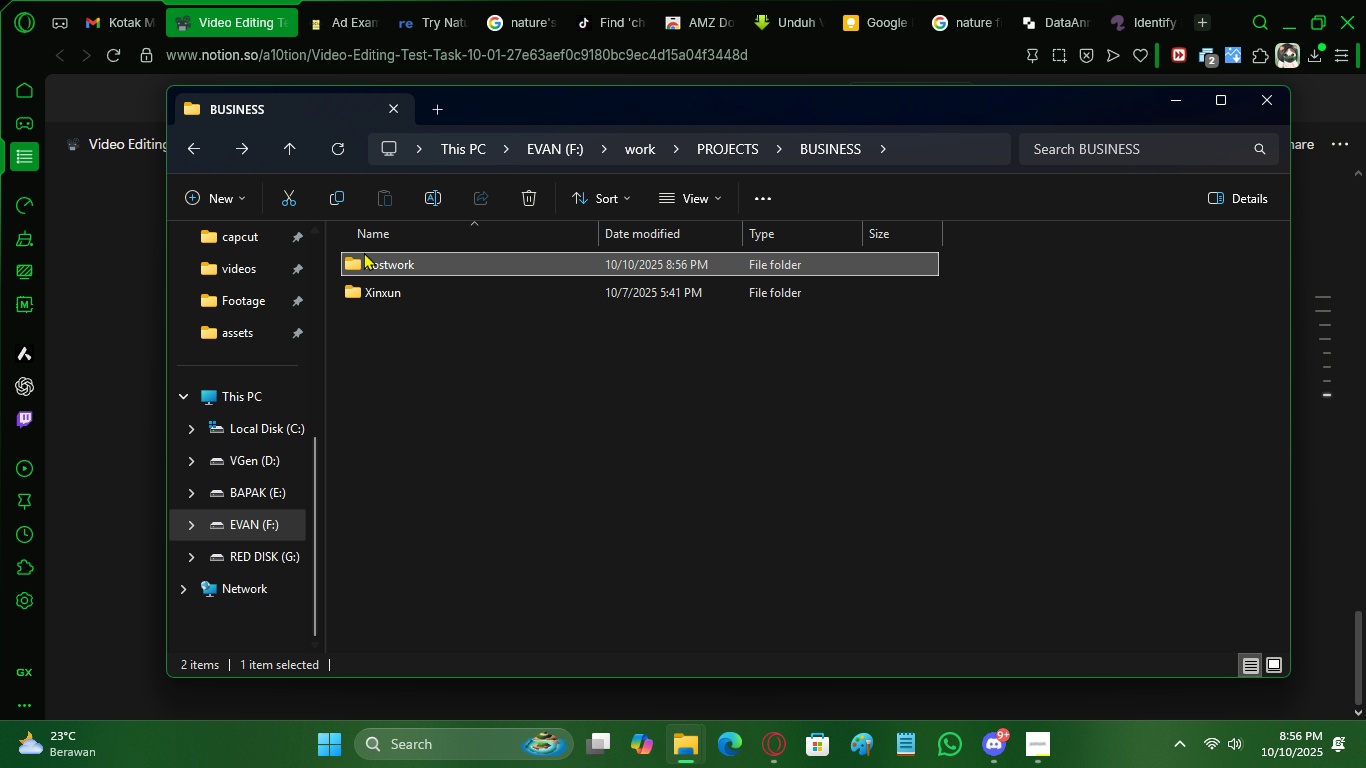 
left_click([374, 252])
 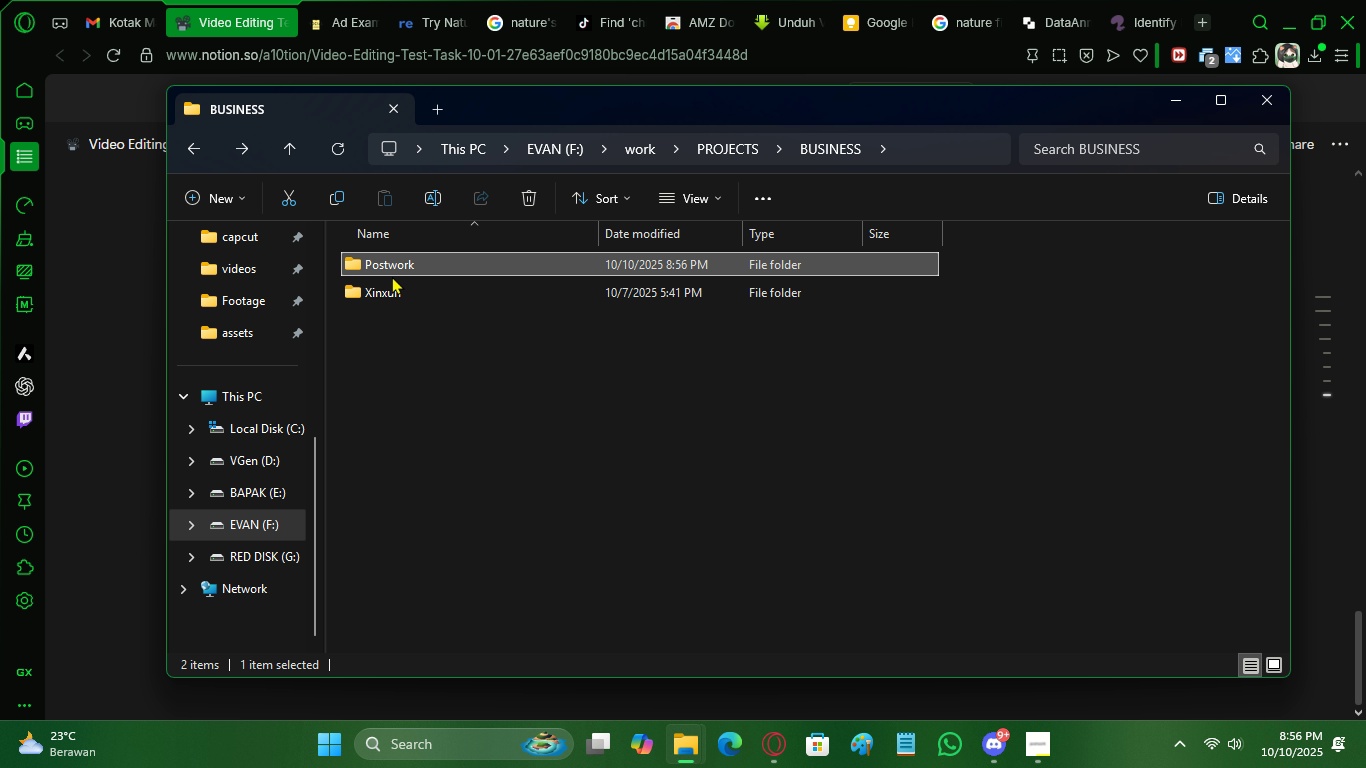 
left_click([381, 271])
 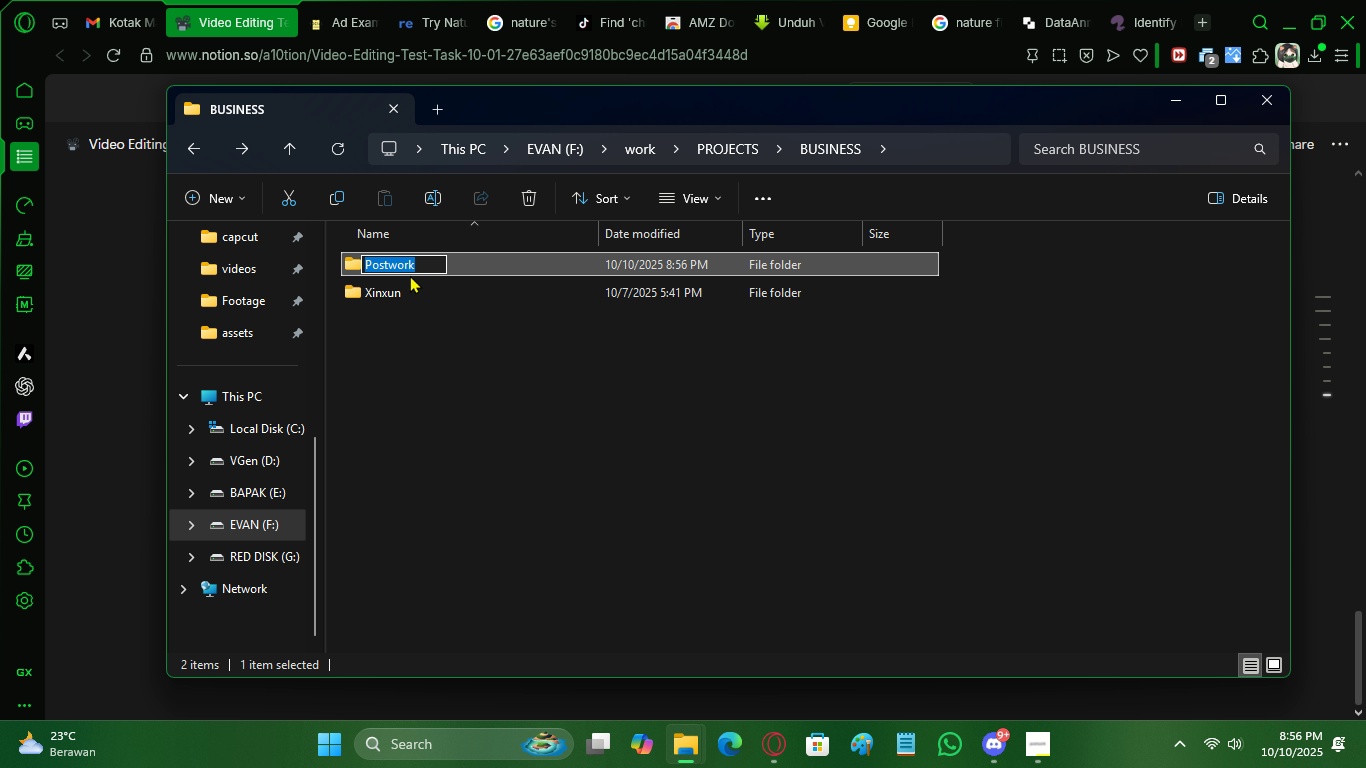 
type(F)
key(Backspace)
type(Remote)
 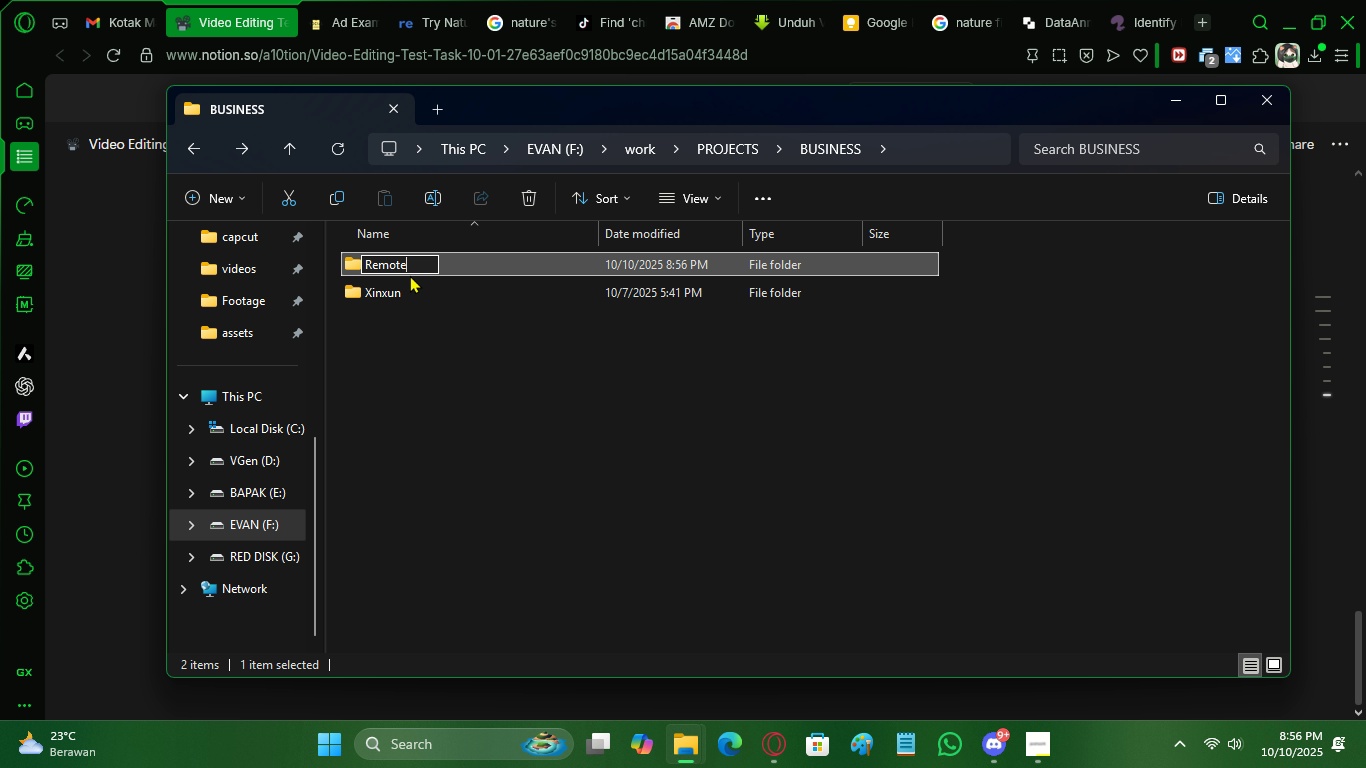 
key(Enter)
 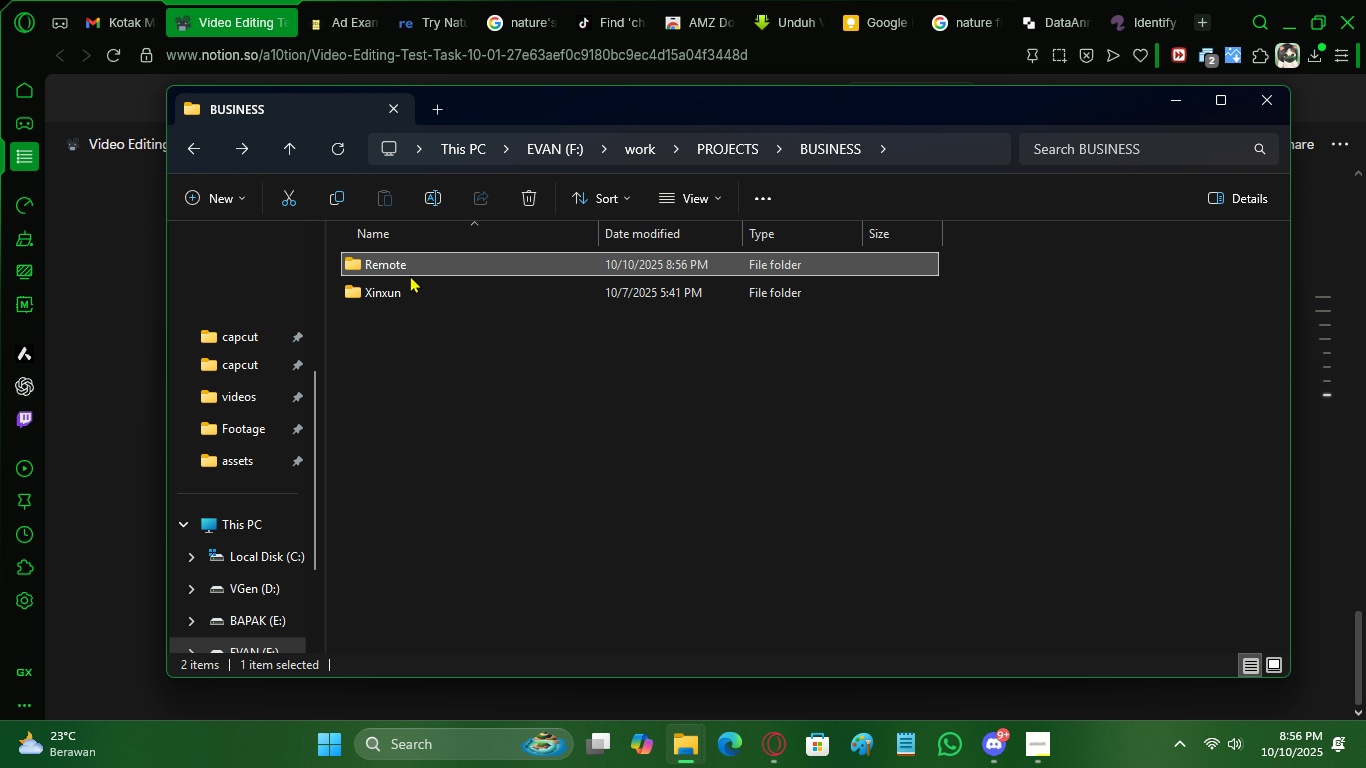 
key(Enter)
 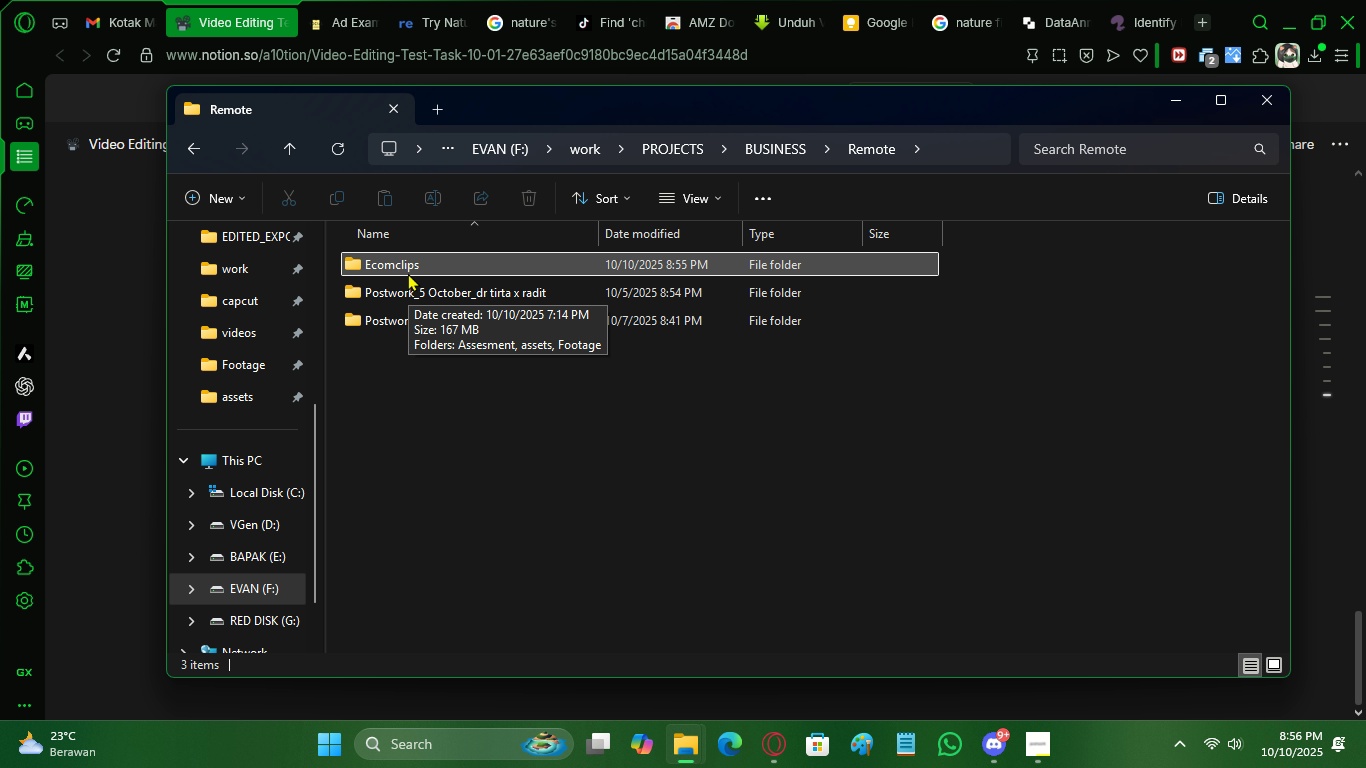 
double_click([410, 260])
 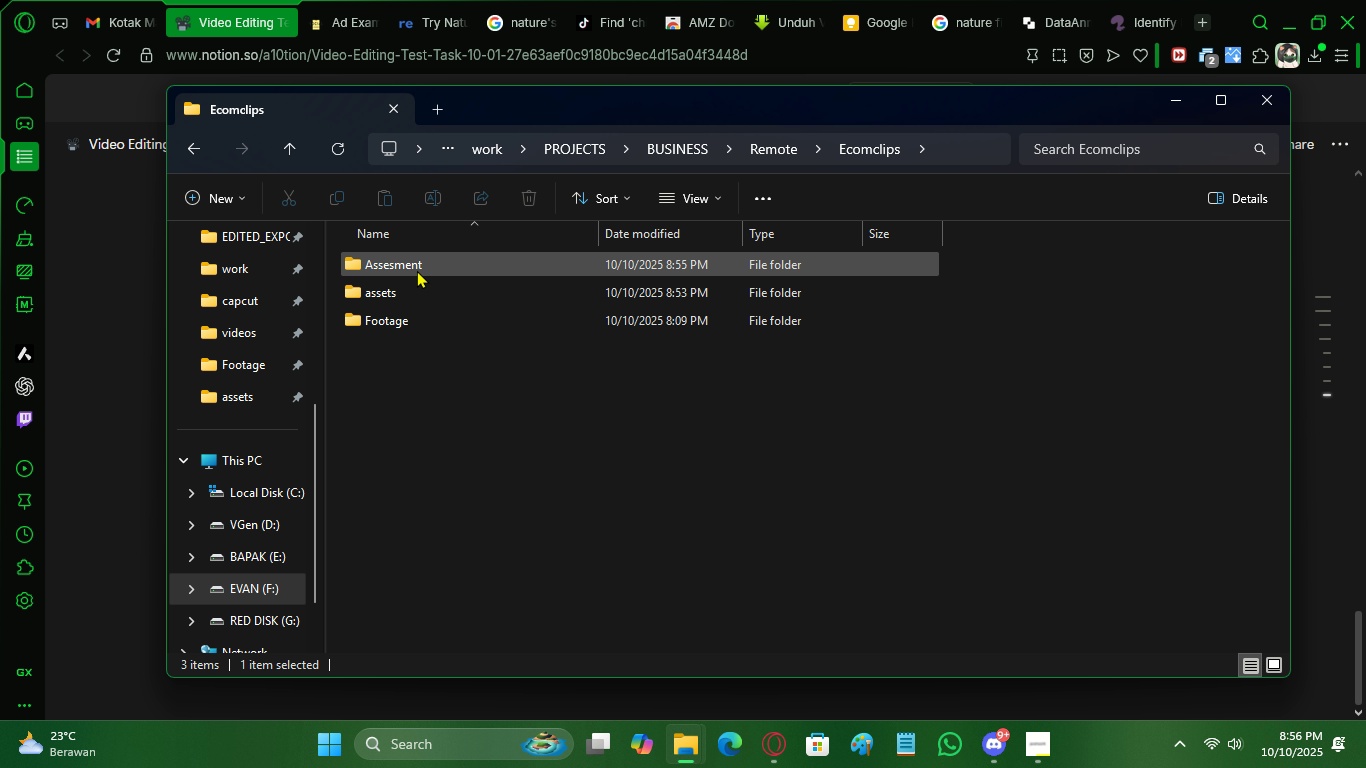 
double_click([420, 270])
 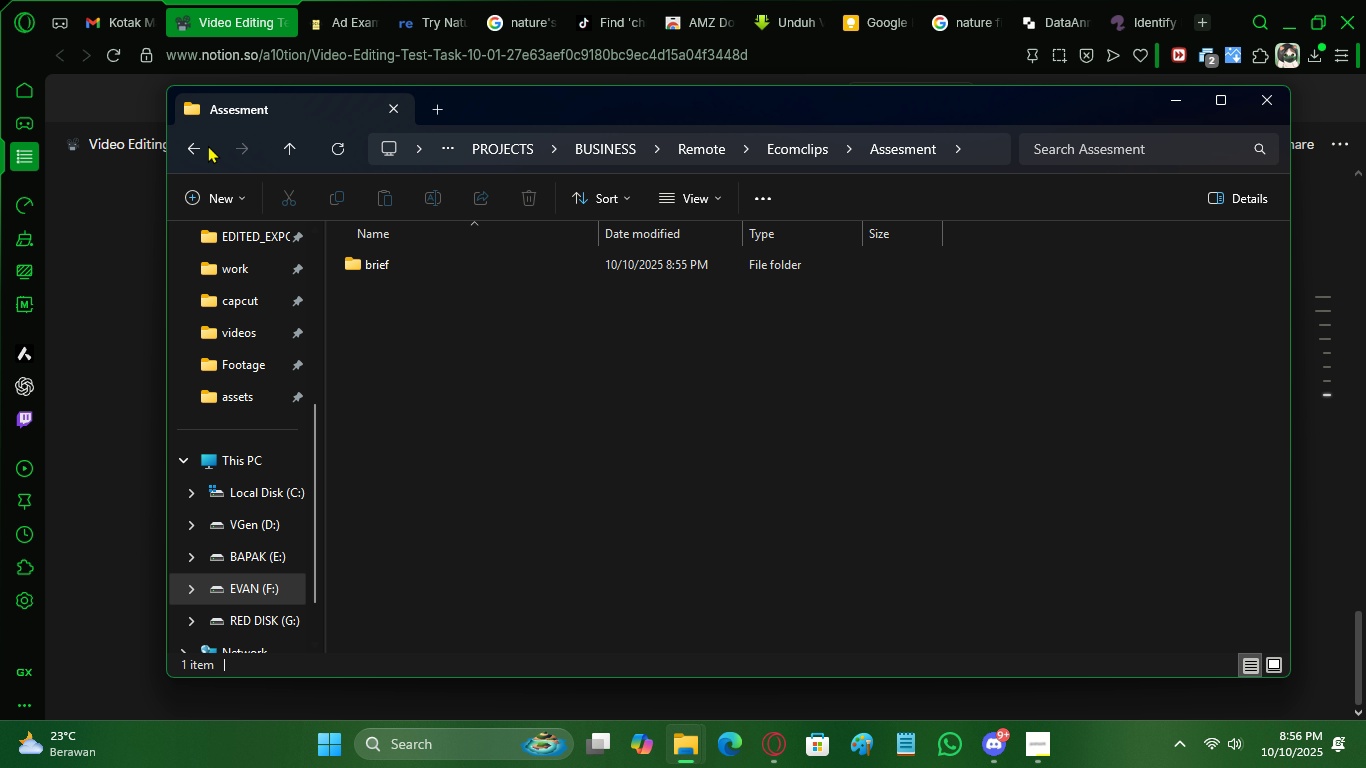 
left_click([206, 148])
 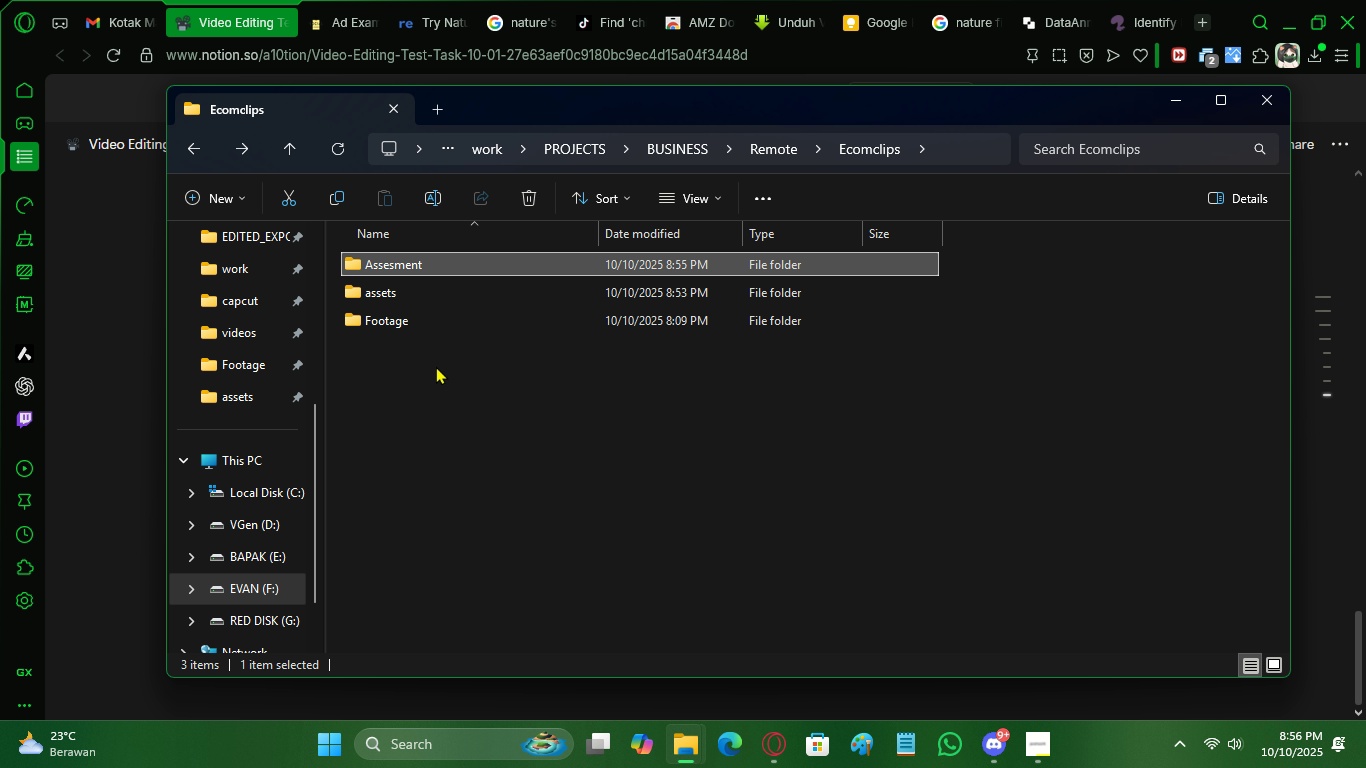 
left_click_drag(start_coordinate=[436, 366], to_coordinate=[472, 290])
 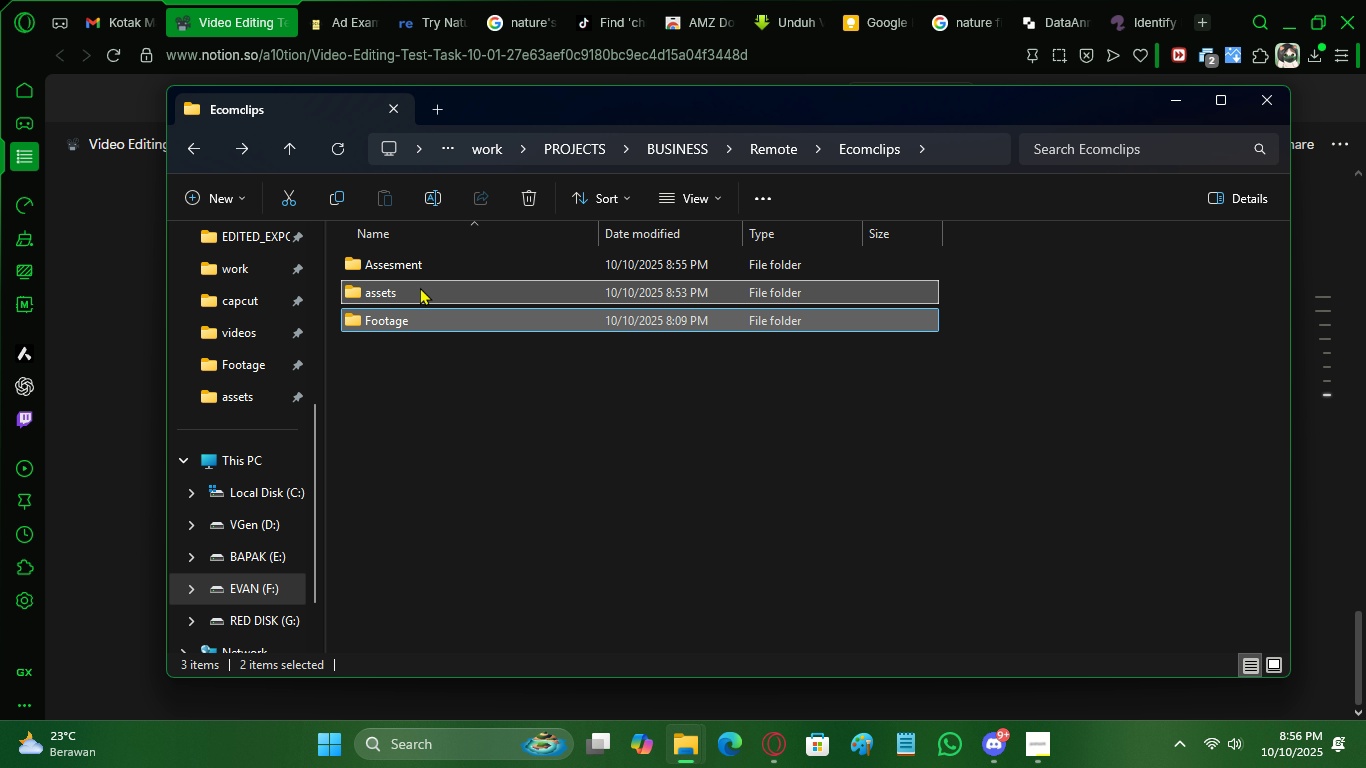 
left_click_drag(start_coordinate=[420, 287], to_coordinate=[436, 259])
 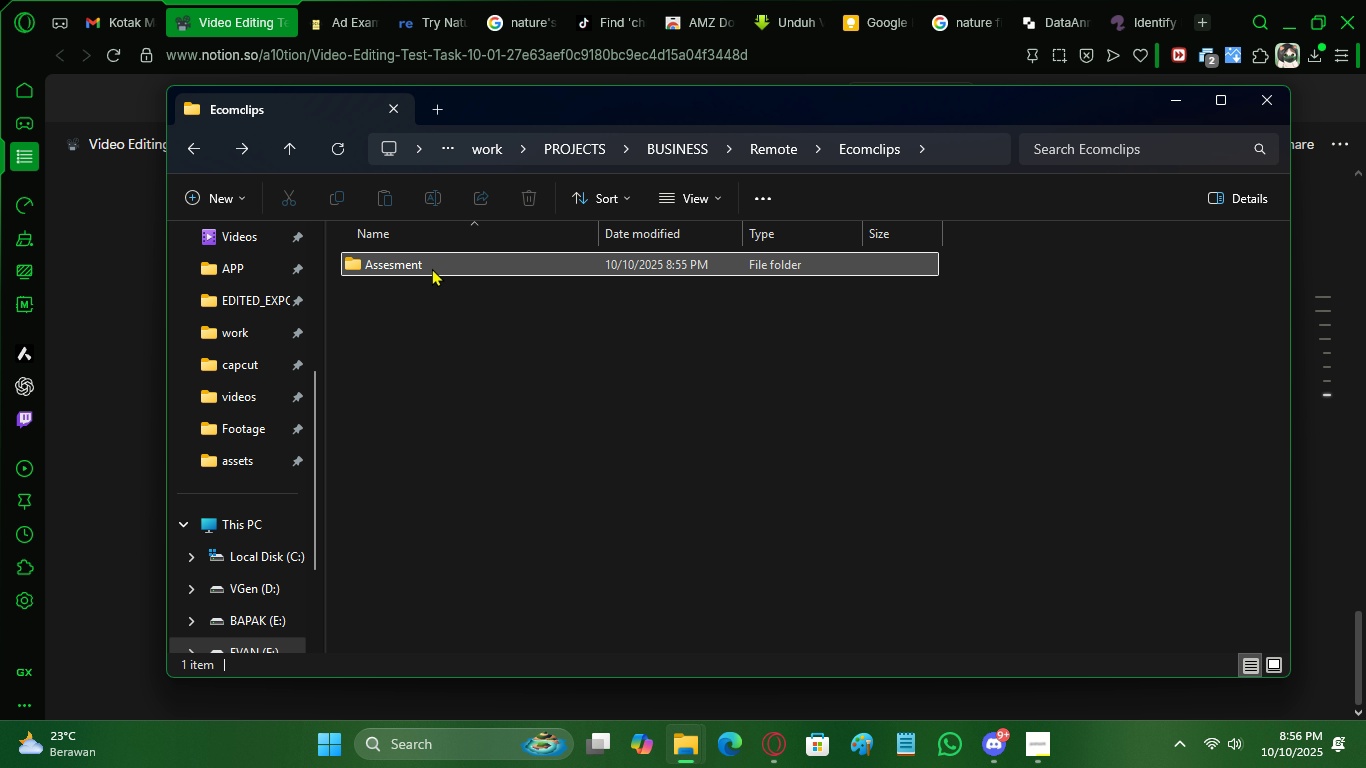 
double_click([432, 268])
 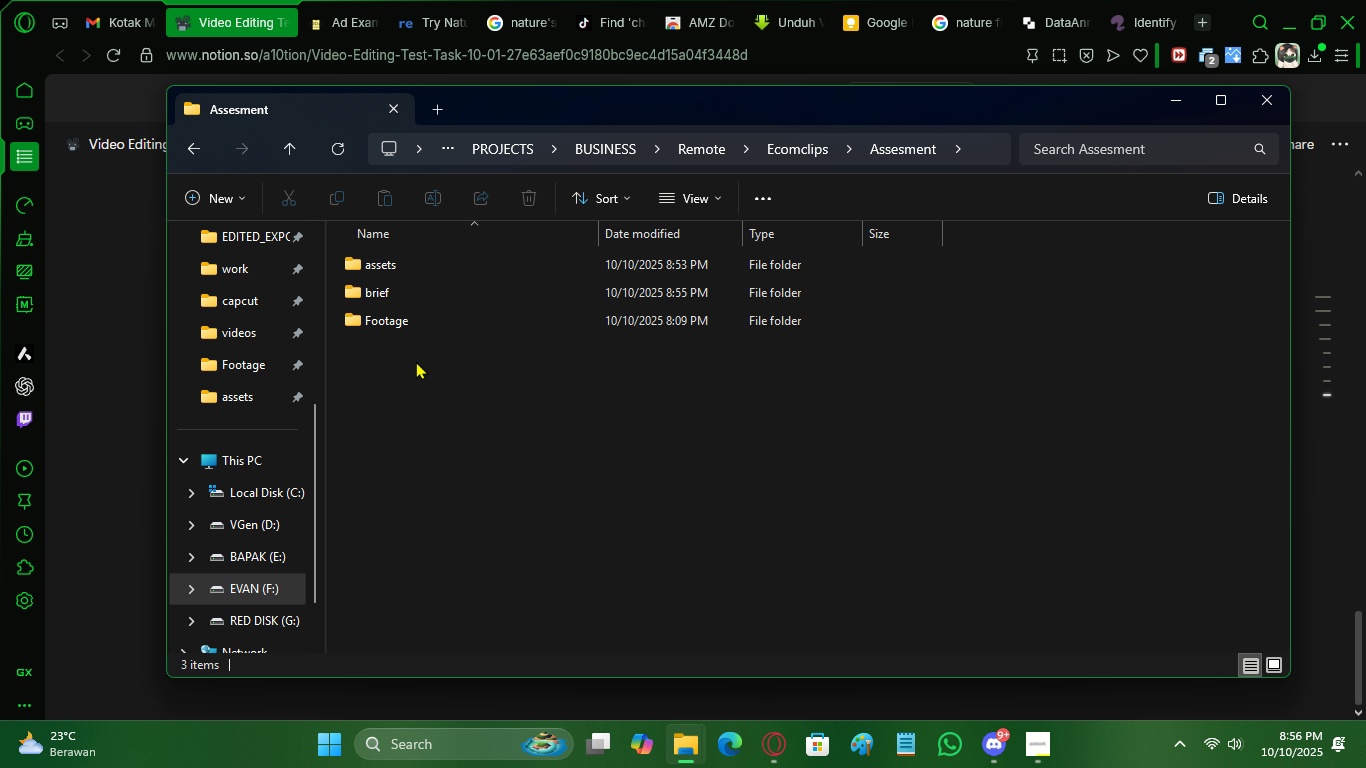 
left_click([416, 361])
 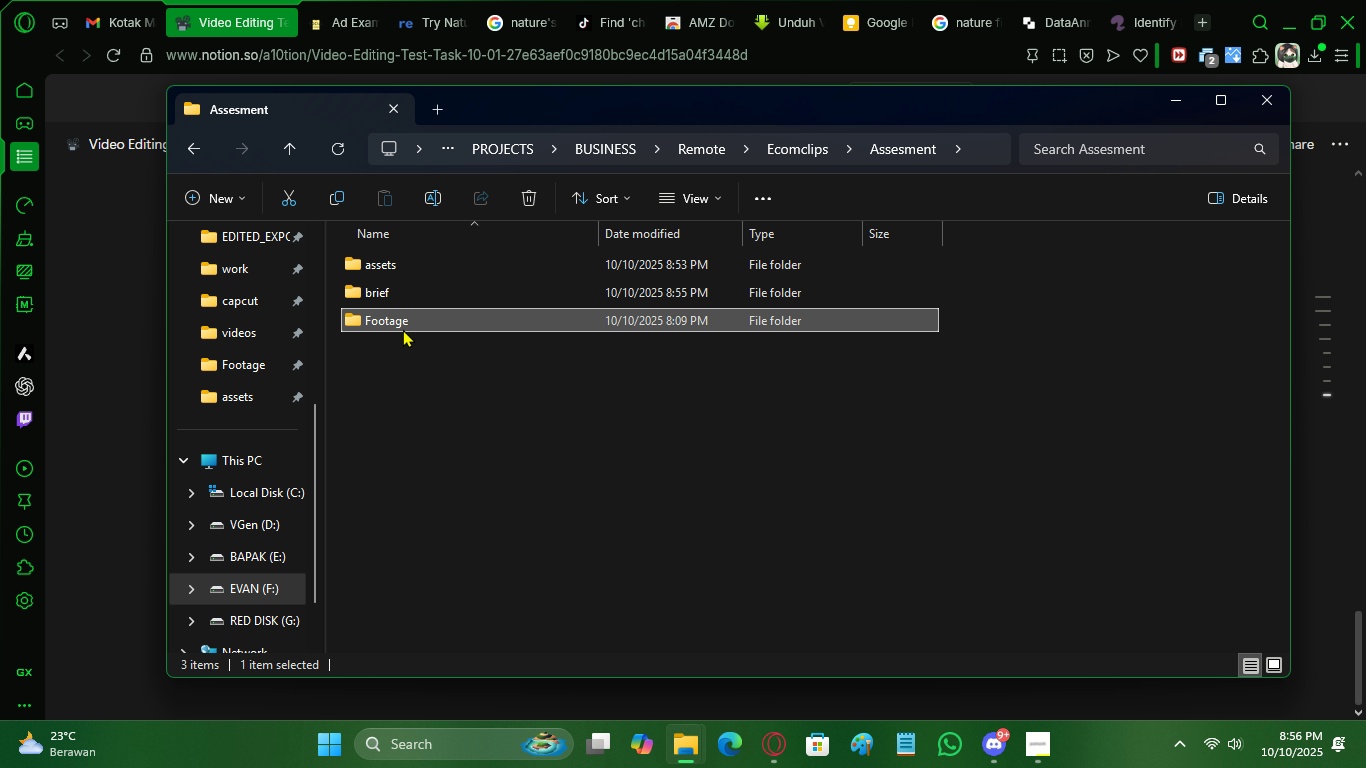 
double_click([403, 329])
 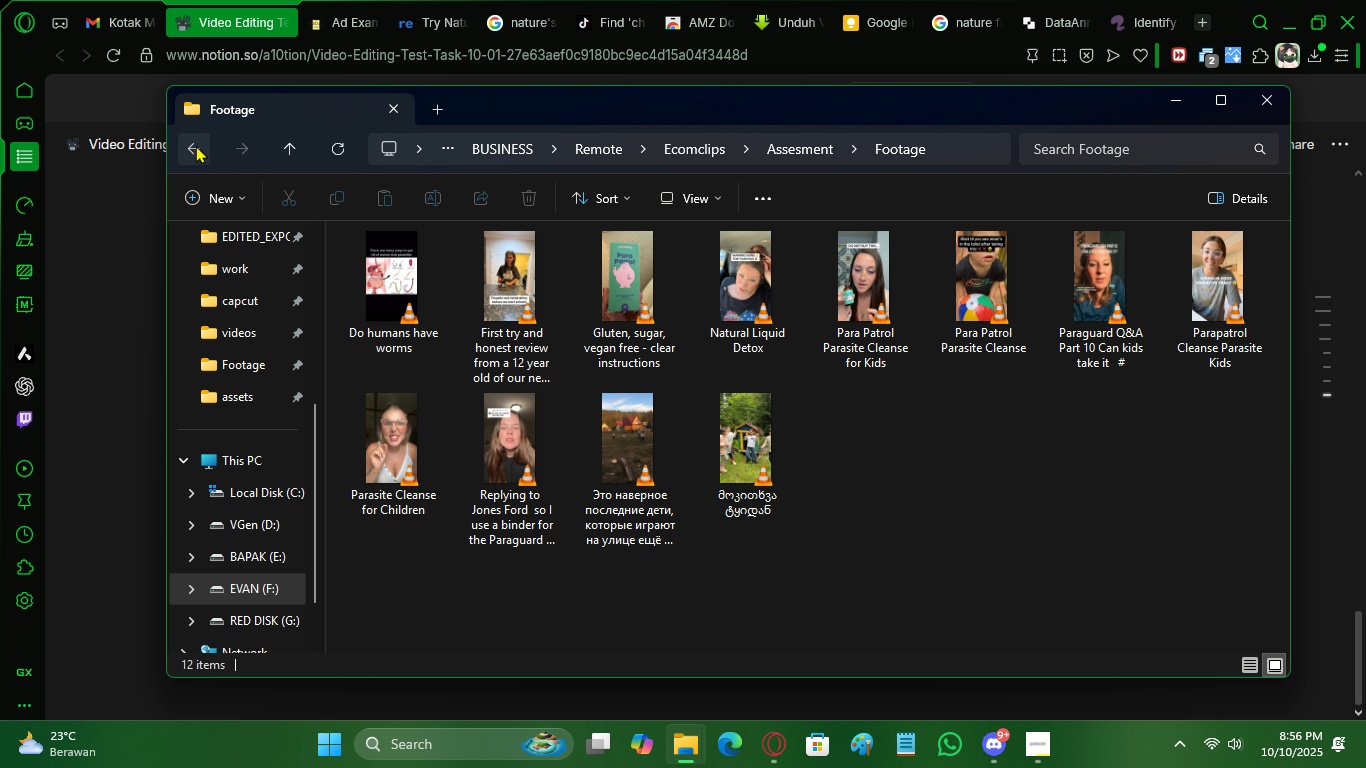 
left_click([196, 145])
 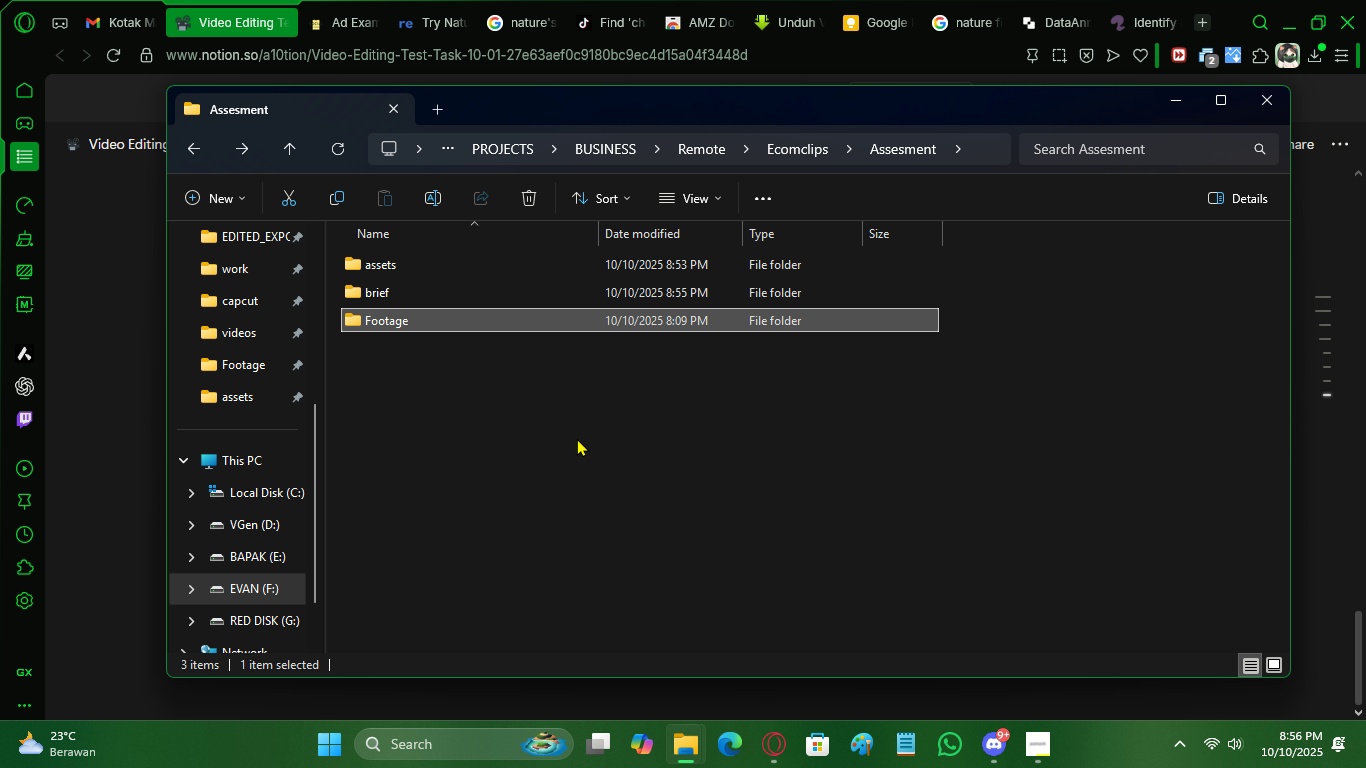 
left_click([577, 438])
 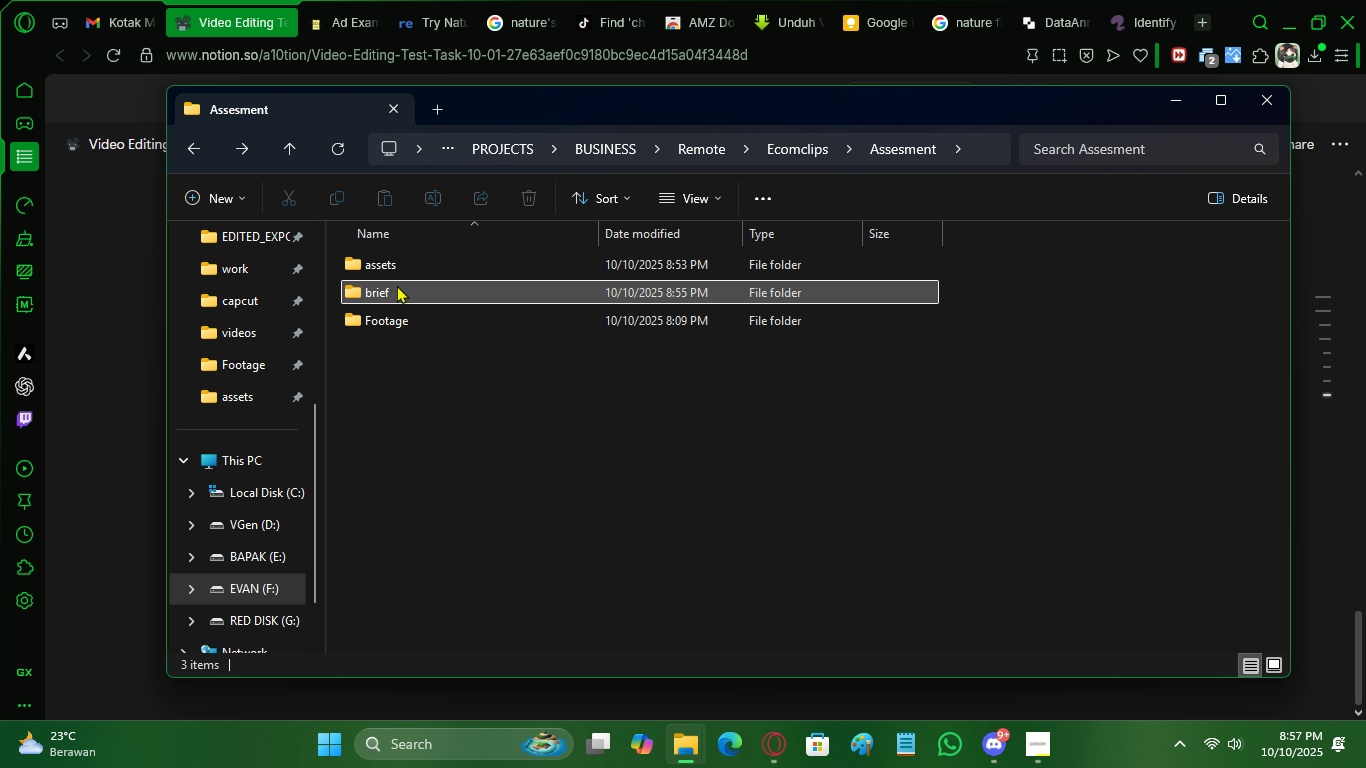 
double_click([397, 285])
 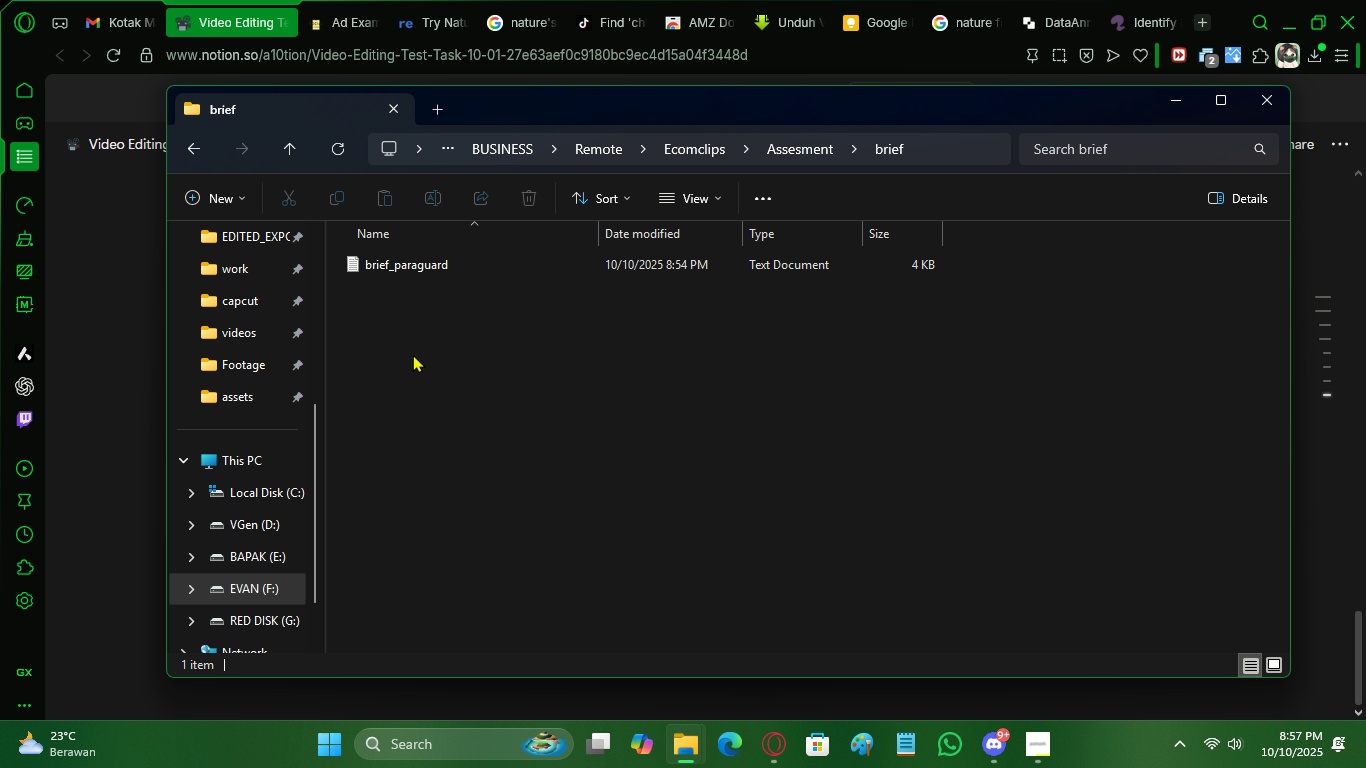 
left_click([413, 354])
 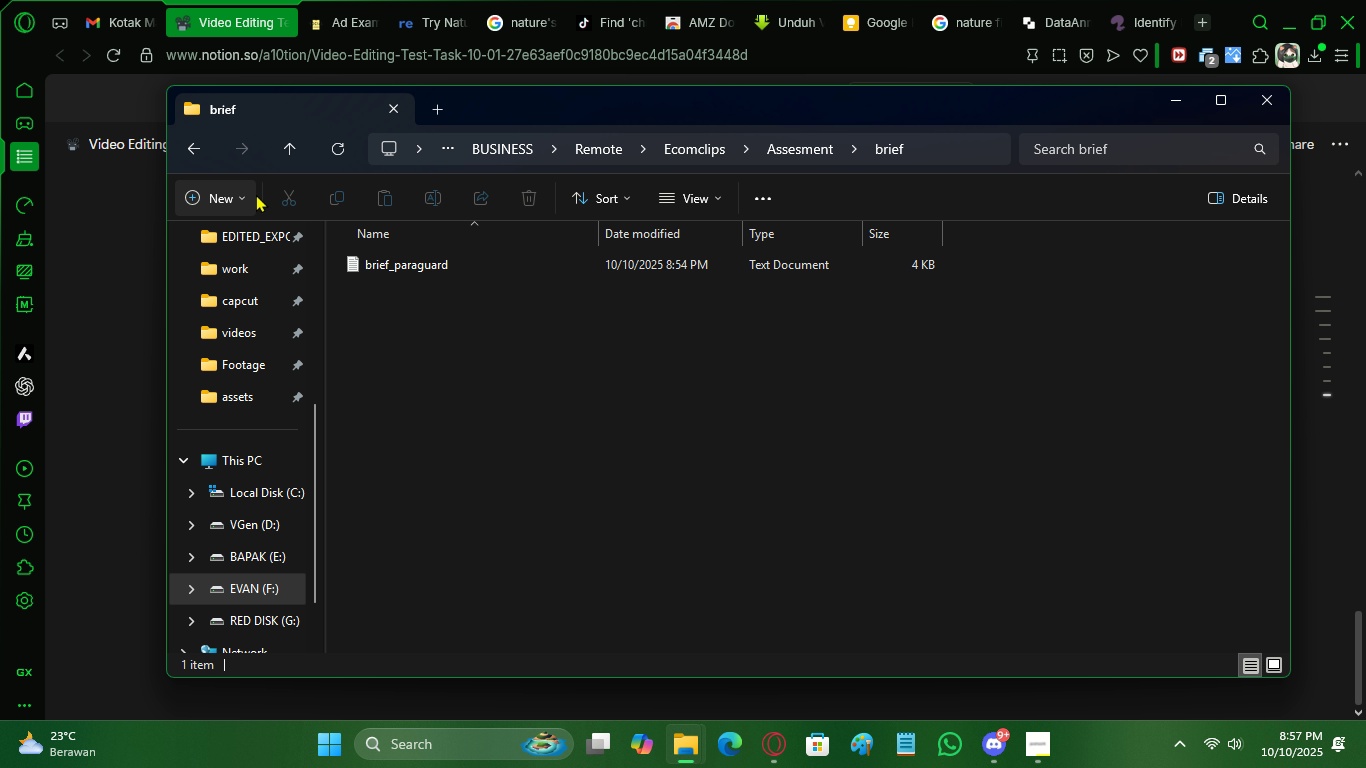 
left_click([244, 195])
 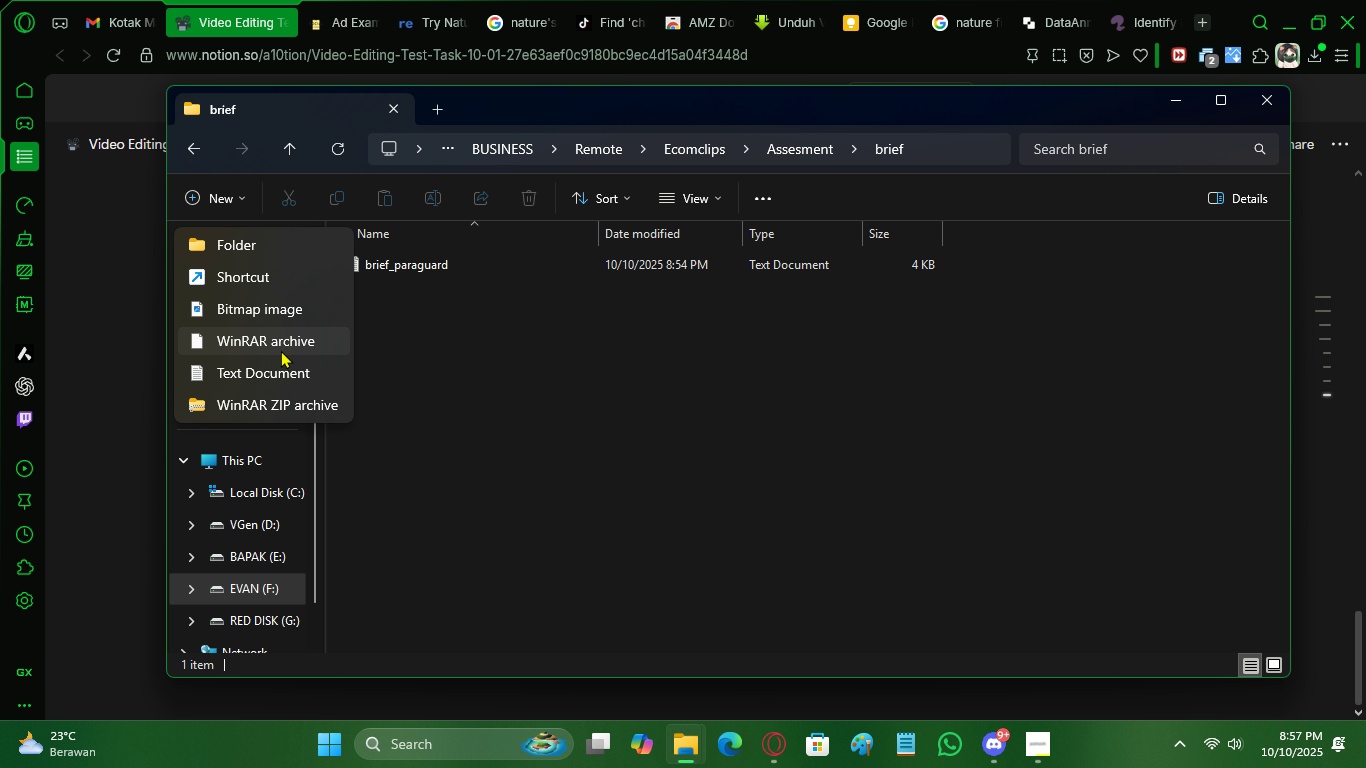 
left_click([271, 364])
 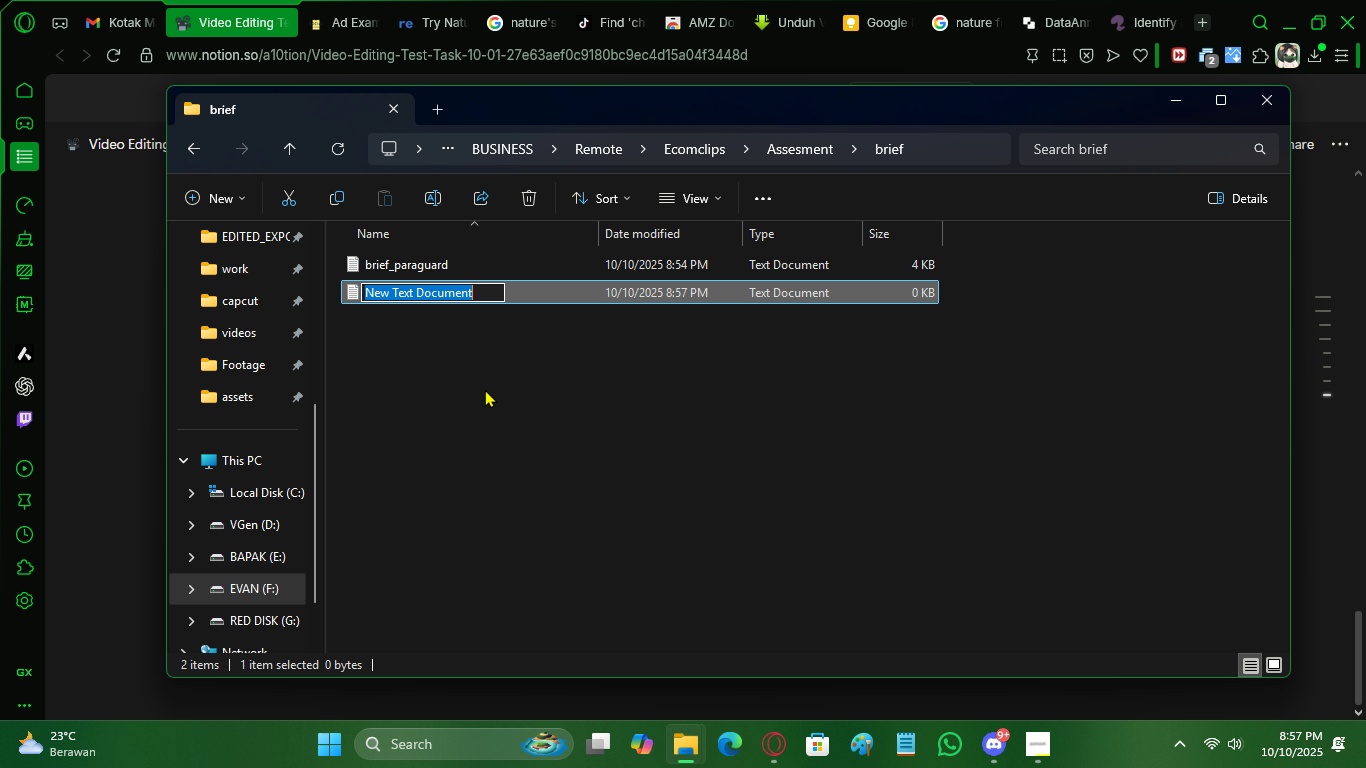 
type(te)
key(Backspace)
key(Backspace)
 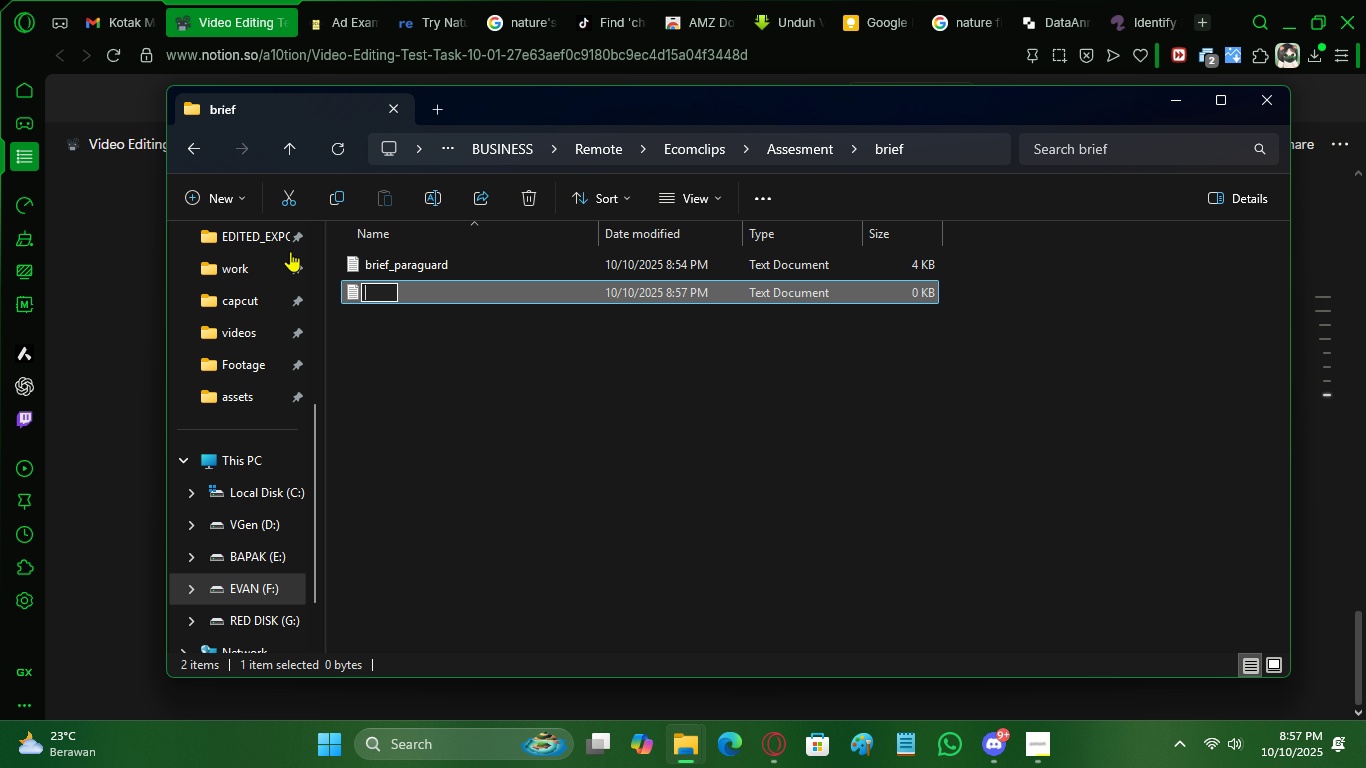 
left_click([103, 241])
 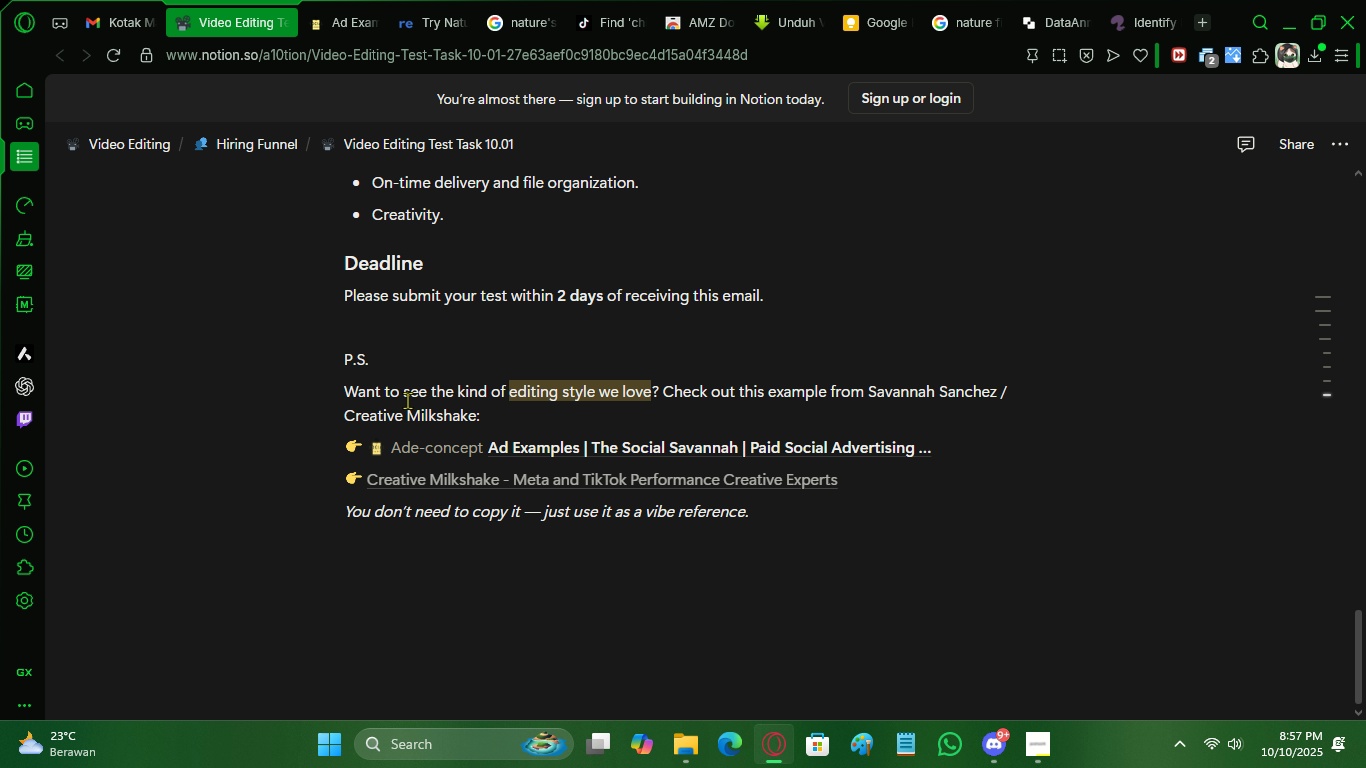 
scroll: coordinate [386, 391], scroll_direction: up, amount: 5.0
 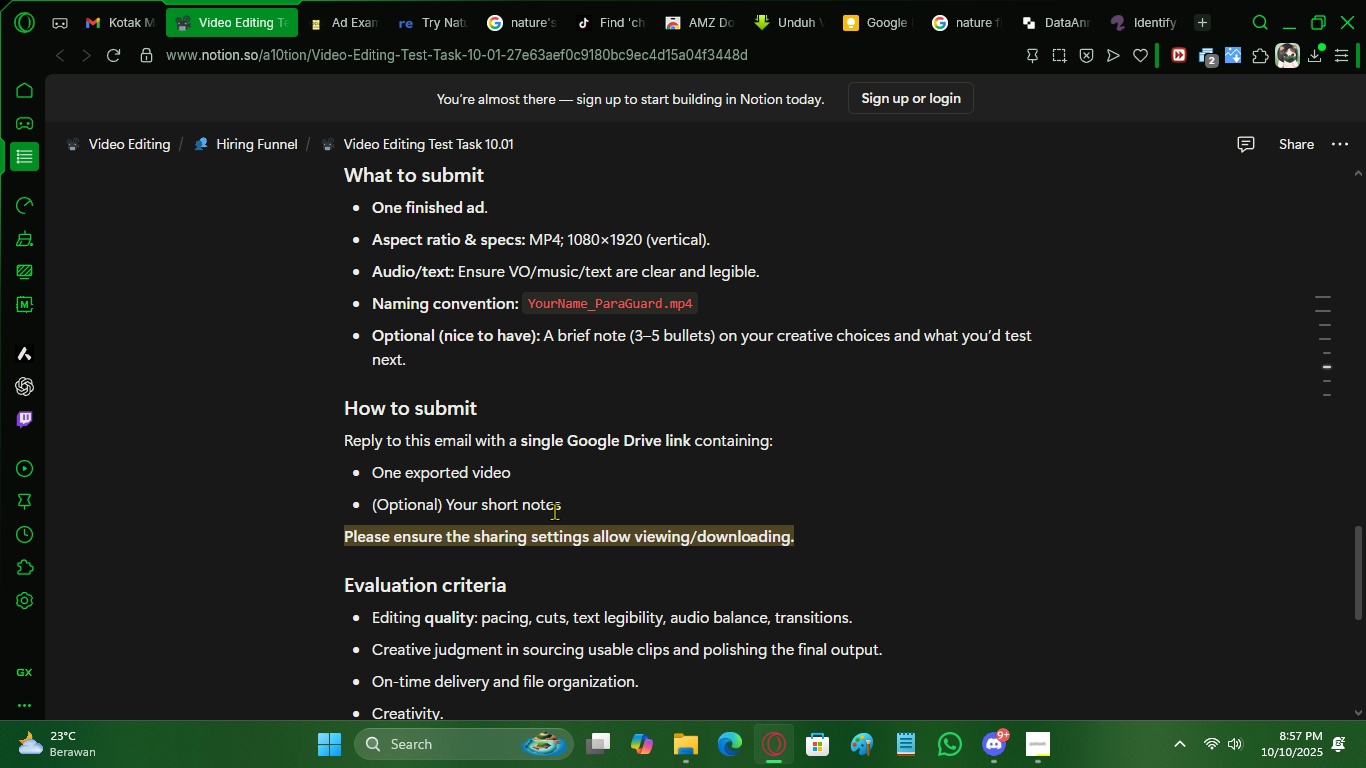 
left_click_drag(start_coordinate=[577, 506], to_coordinate=[447, 499])
 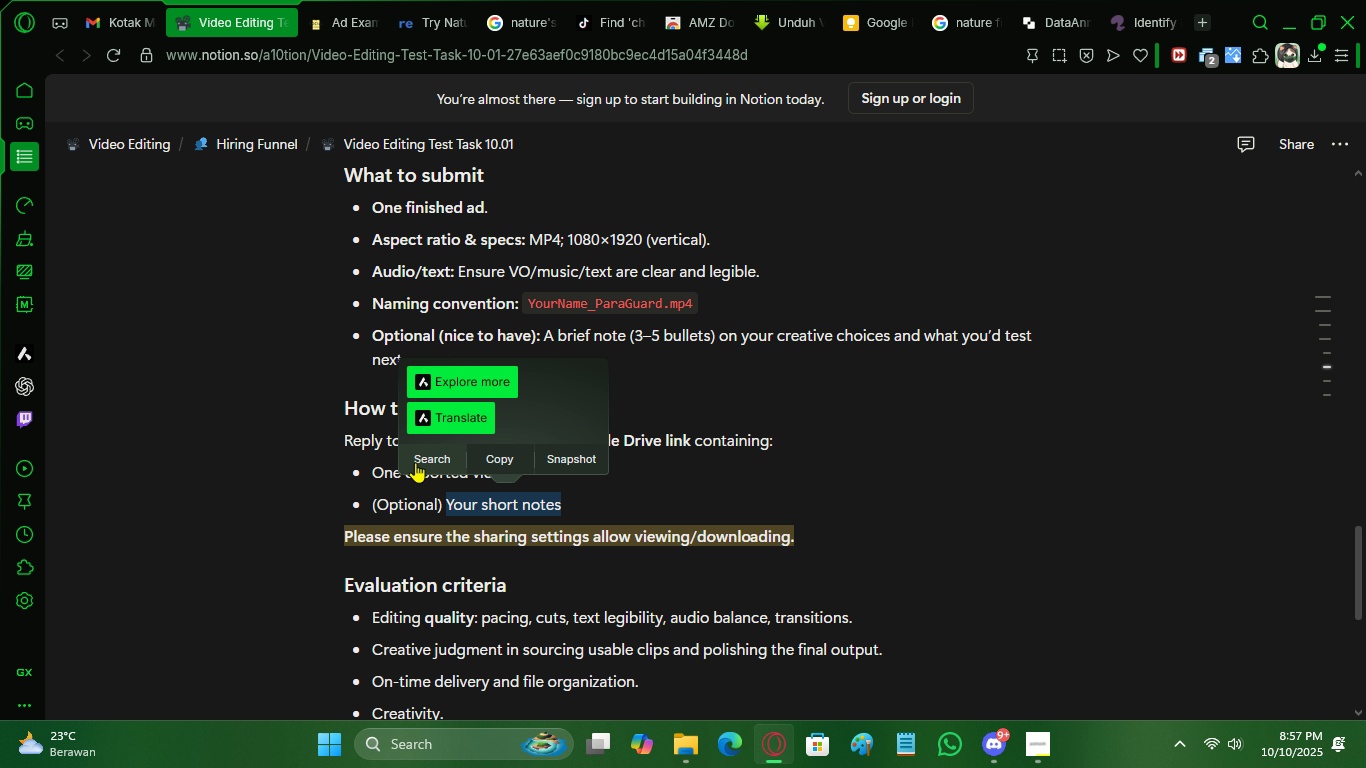 
scroll: coordinate [415, 462], scroll_direction: up, amount: 1.0
 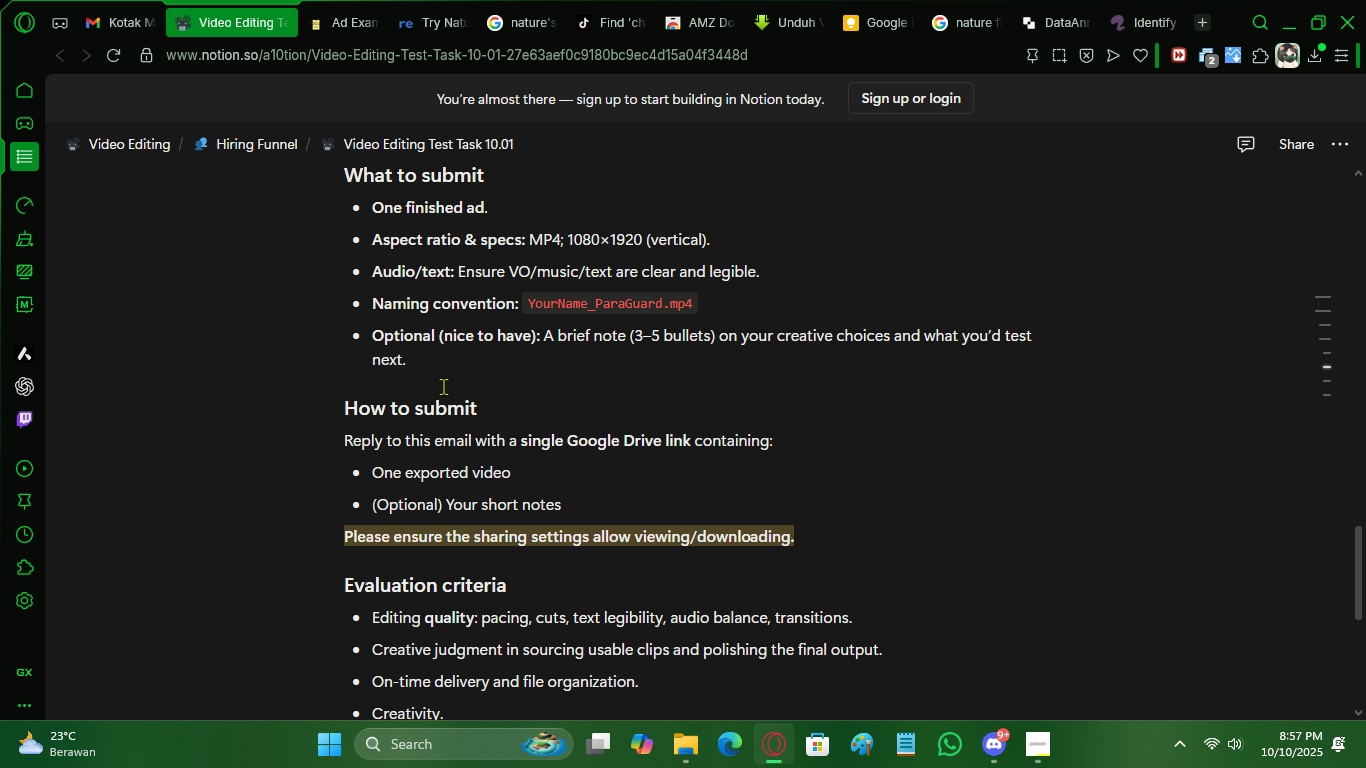 
left_click([443, 386])
 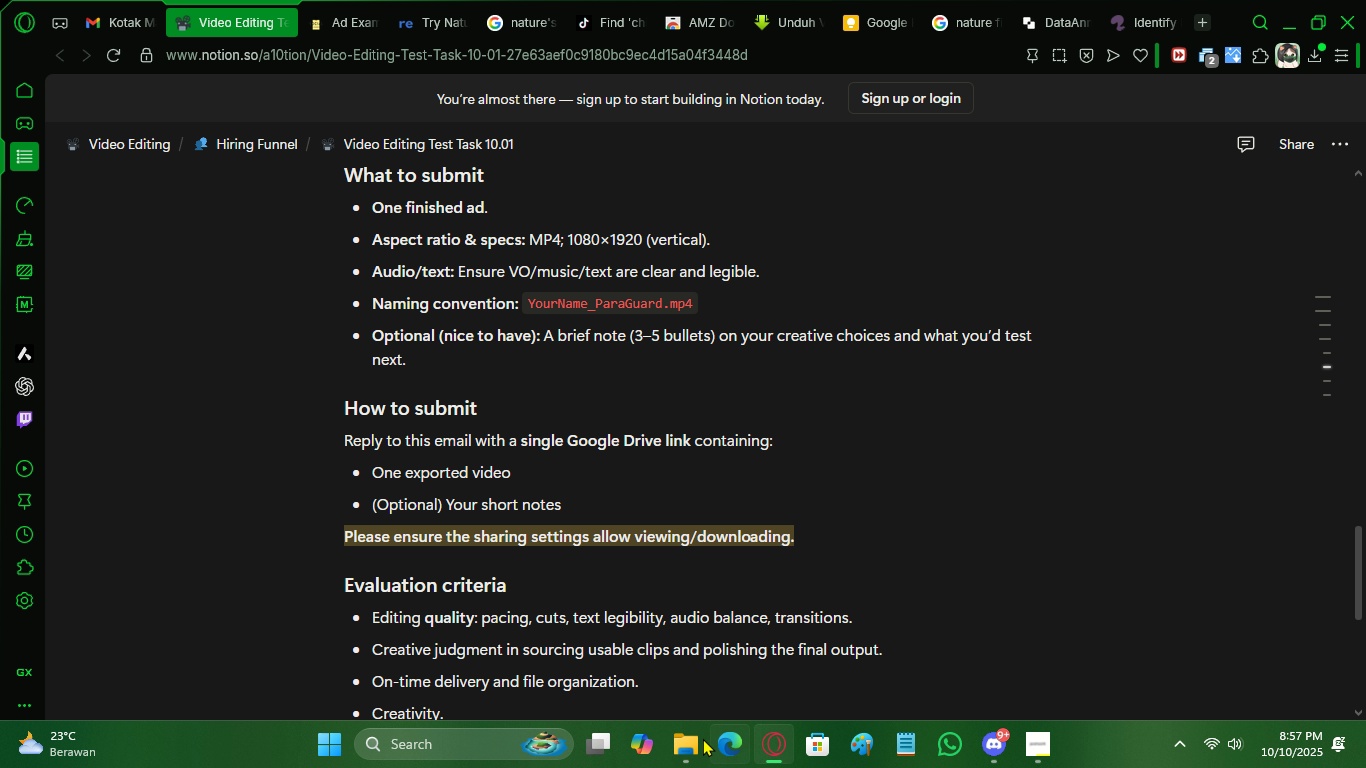 
left_click([684, 739])
 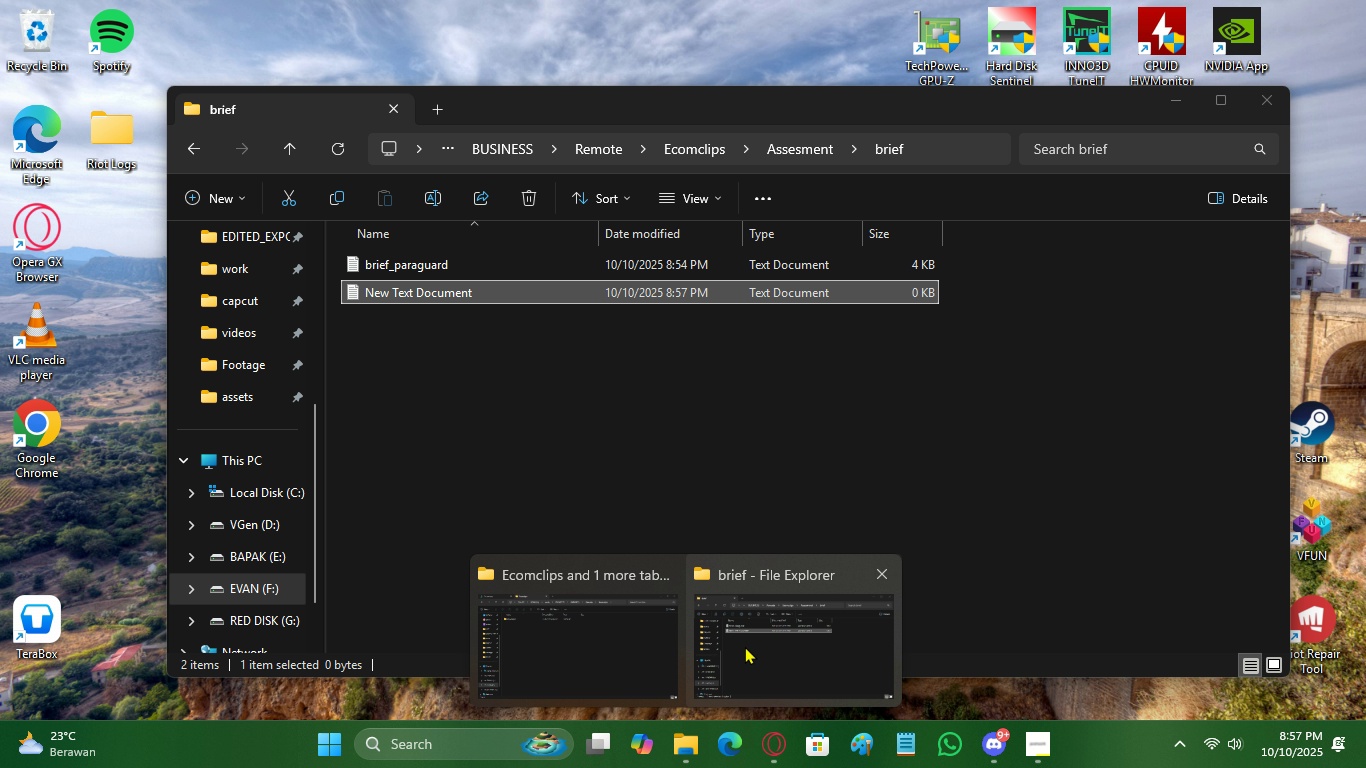 
left_click([745, 646])
 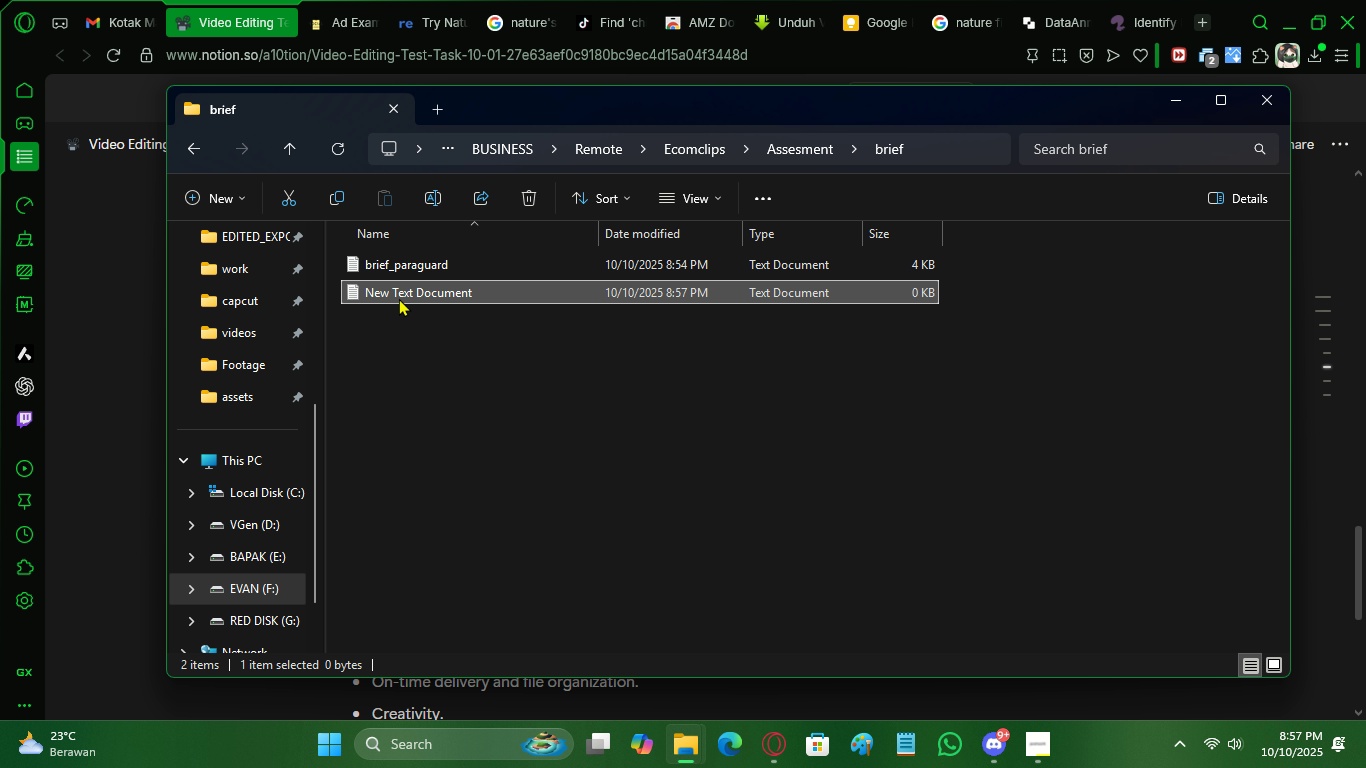 
left_click([399, 298])
 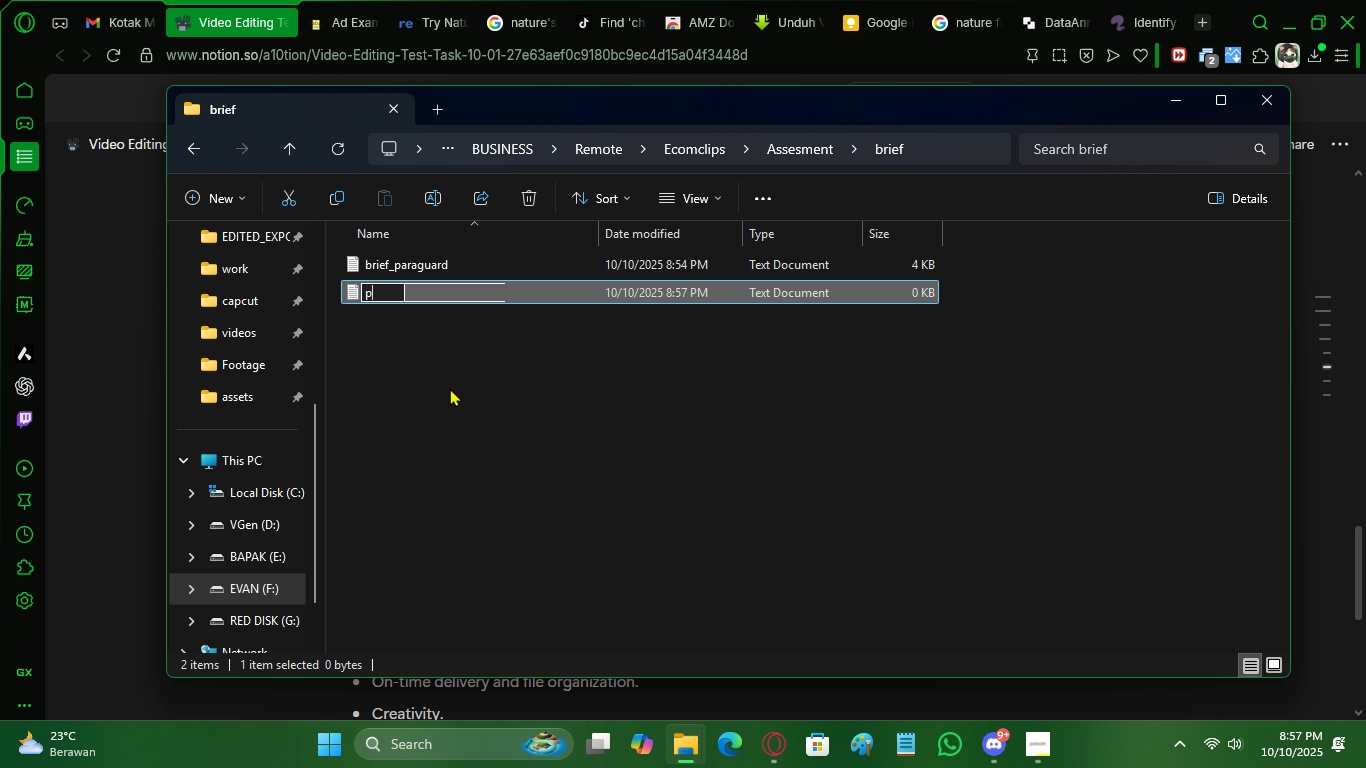 
type(personal note)
 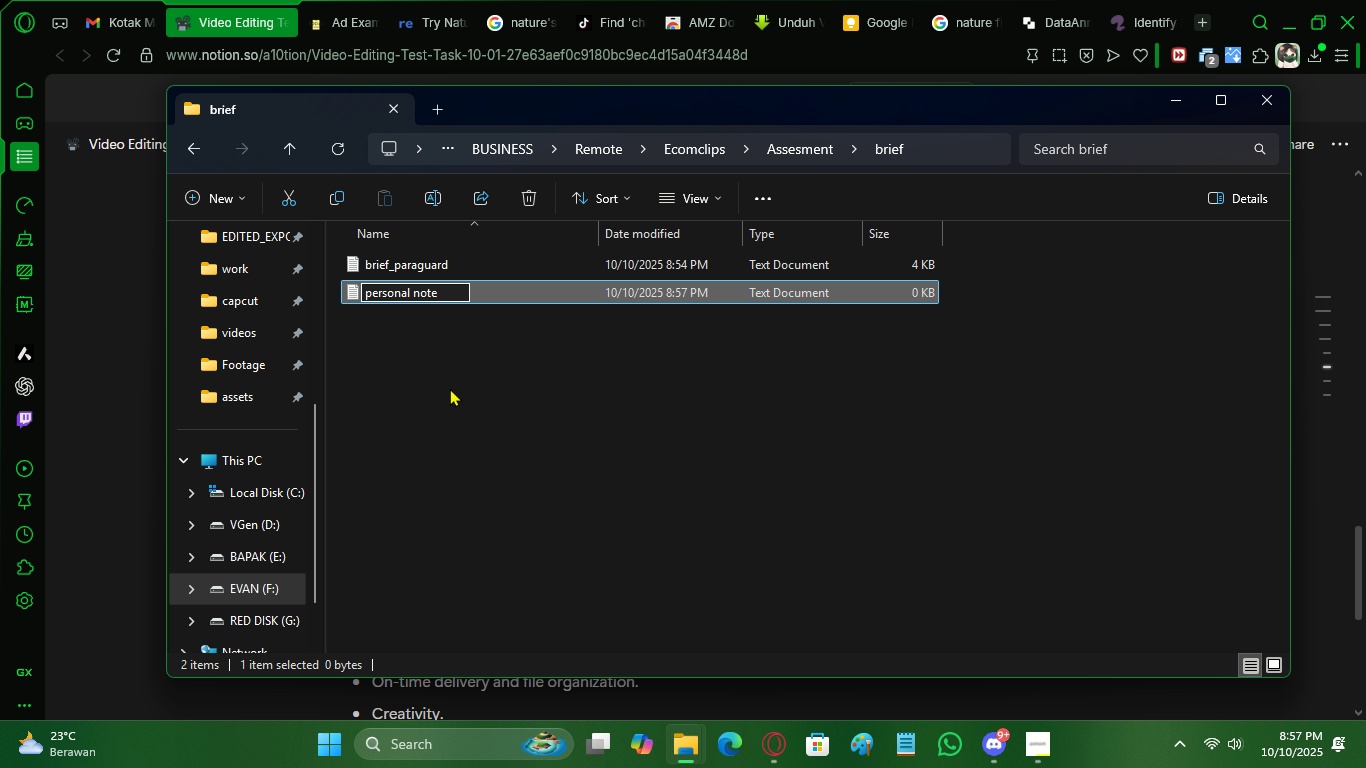 
key(Enter)
 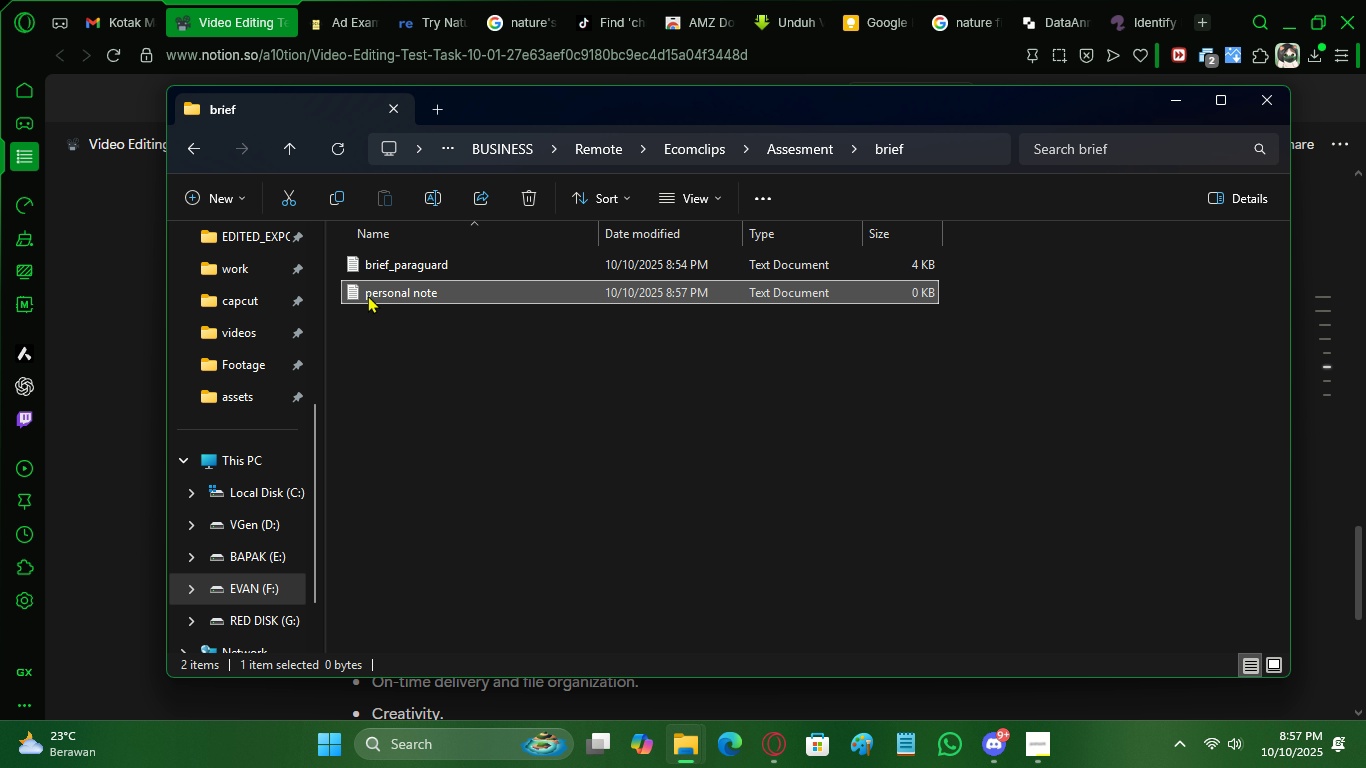 
left_click([368, 292])
 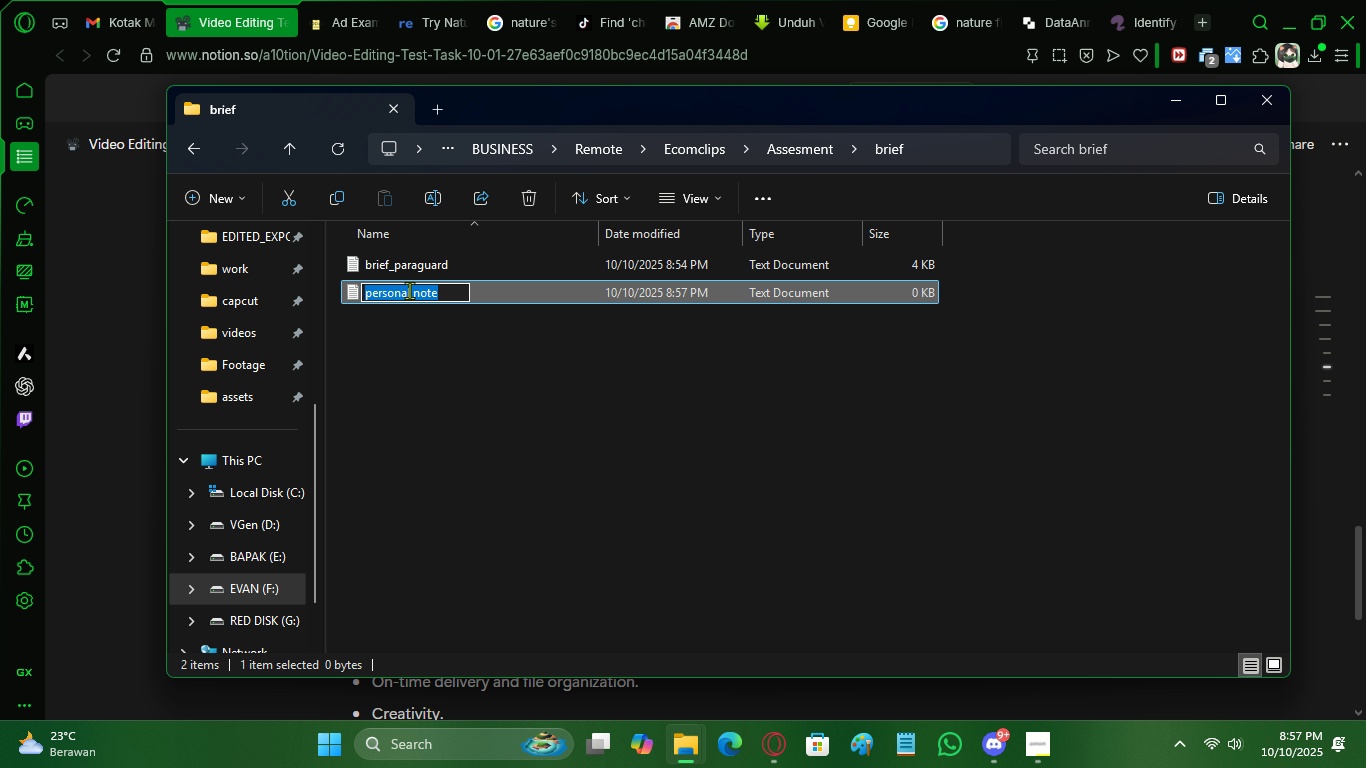 
left_click([409, 290])
 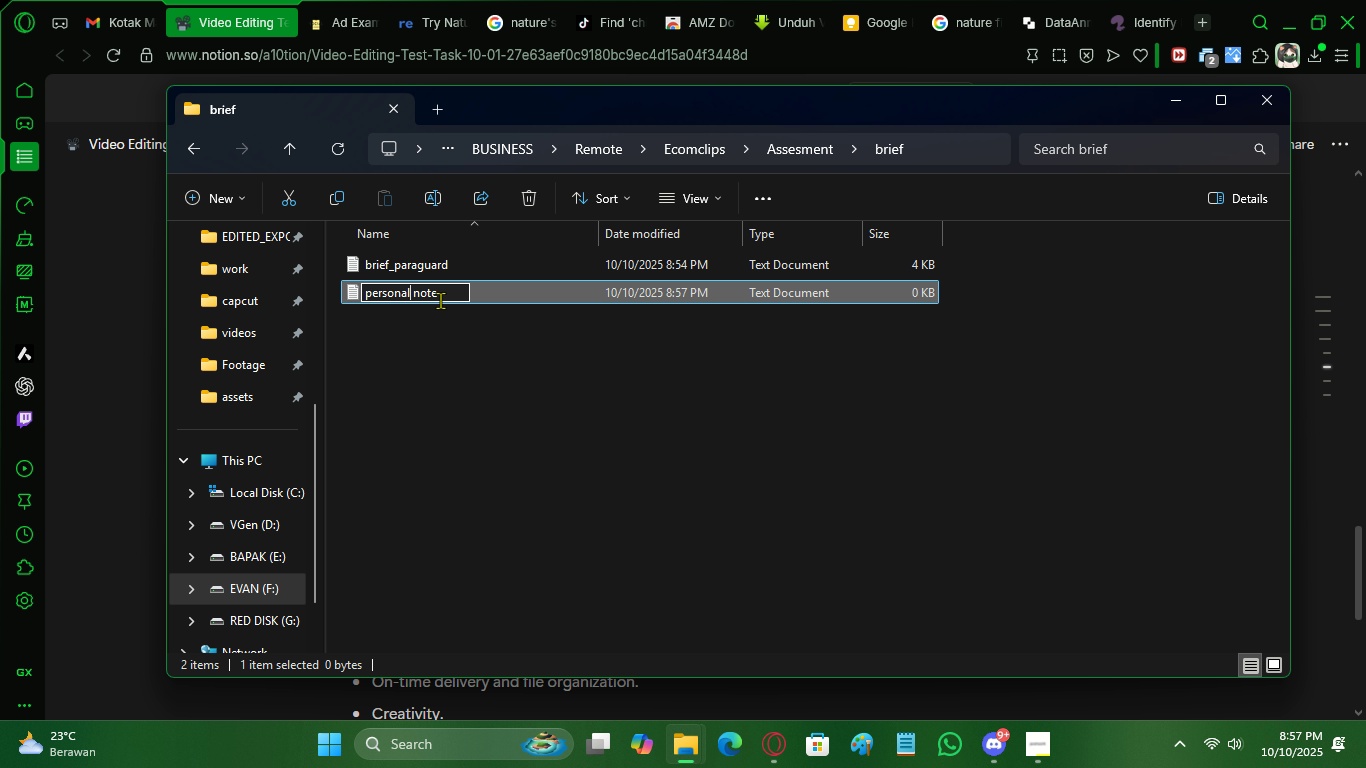 
left_click([447, 296])
 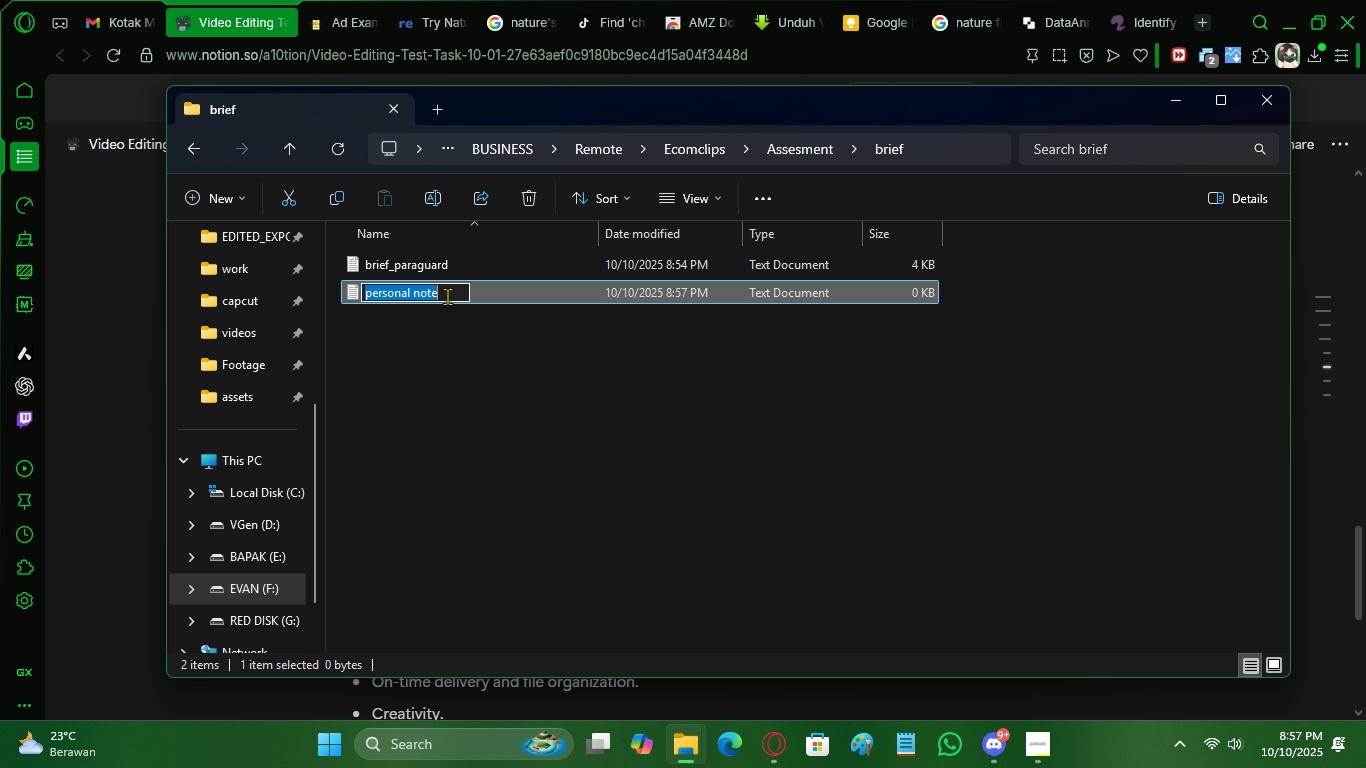 
key(Control+ControlLeft)
 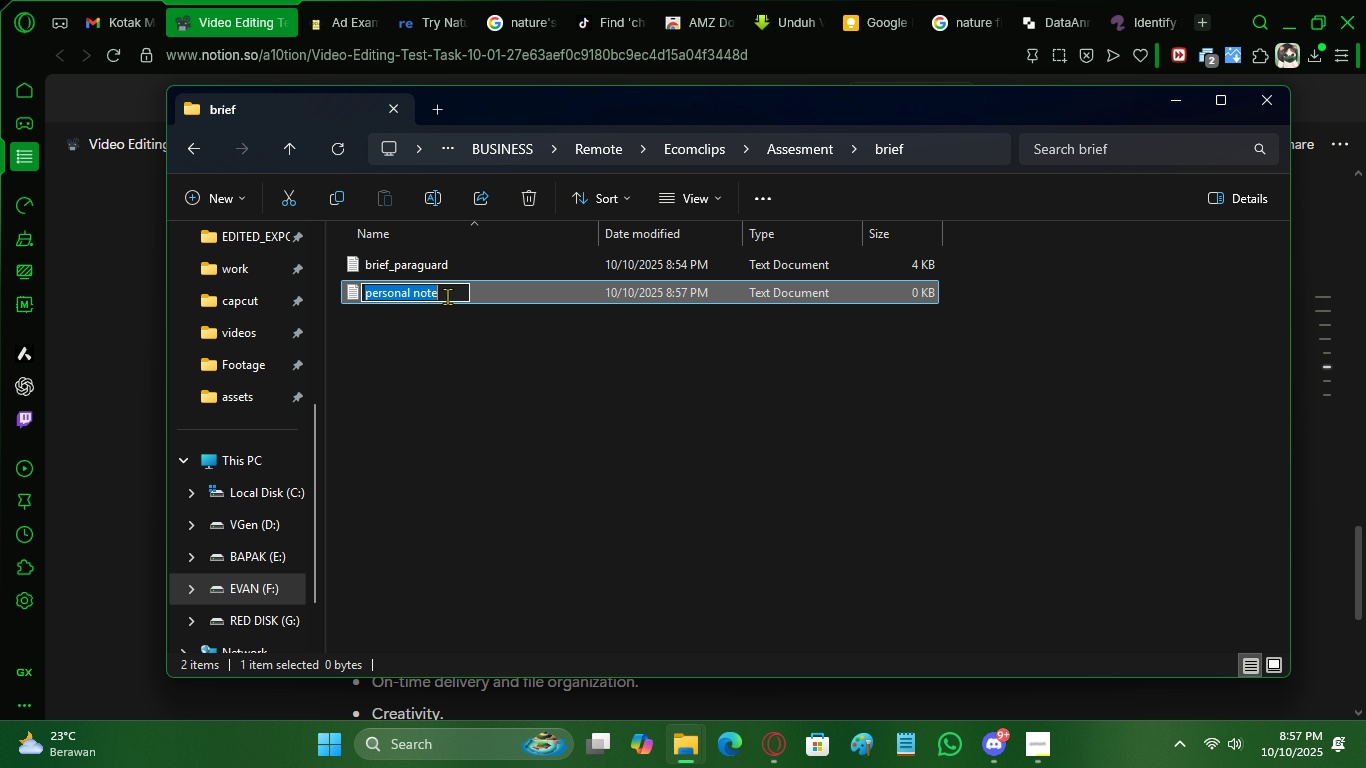 
key(Control+A)
 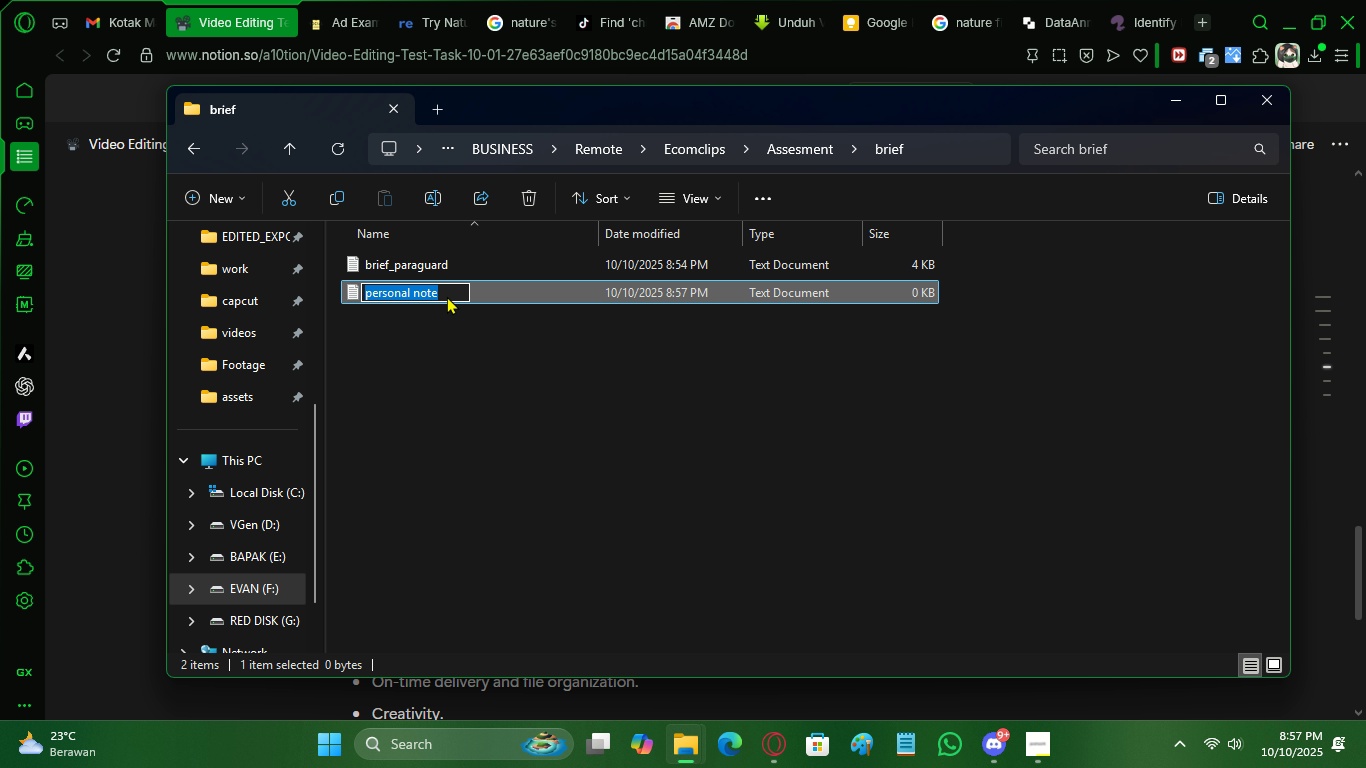 
type(brief_personalk)
key(Backspace)
type(l)
 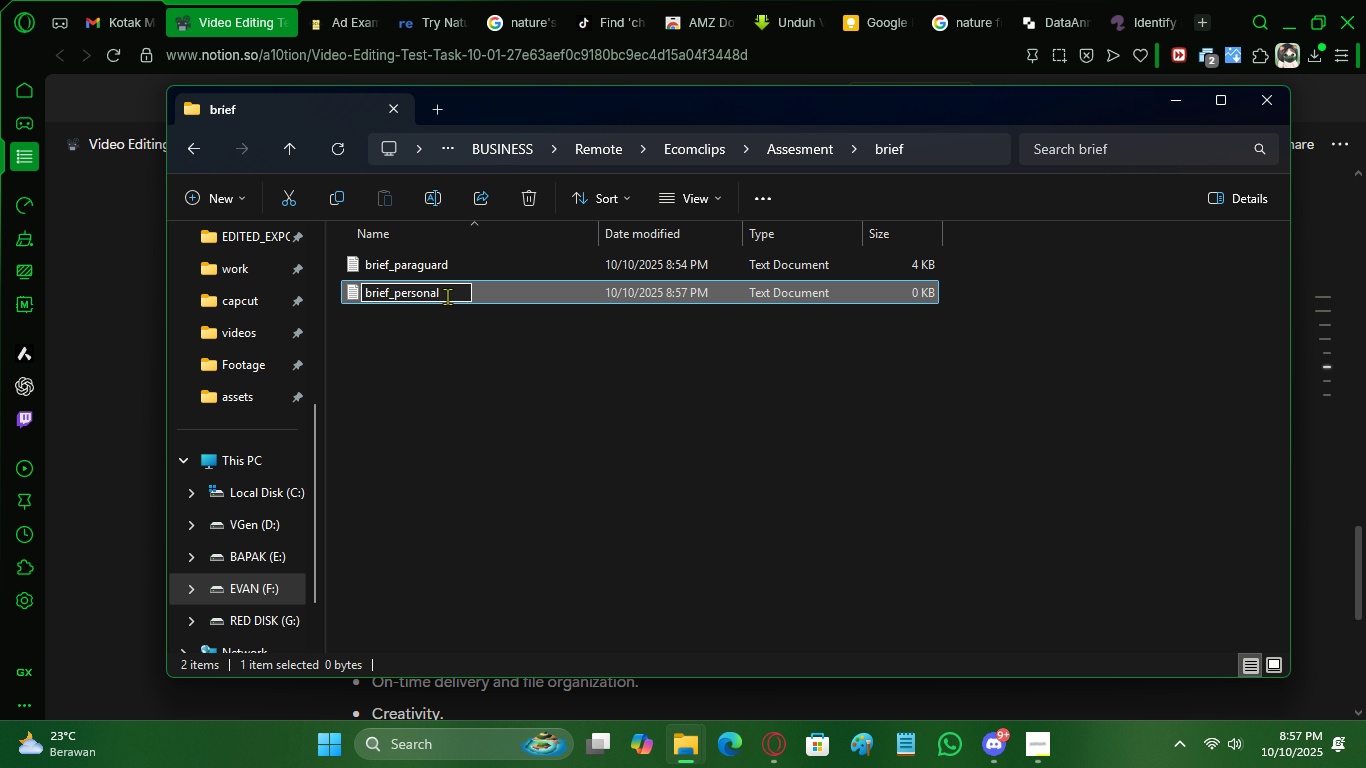 
key(Enter)
 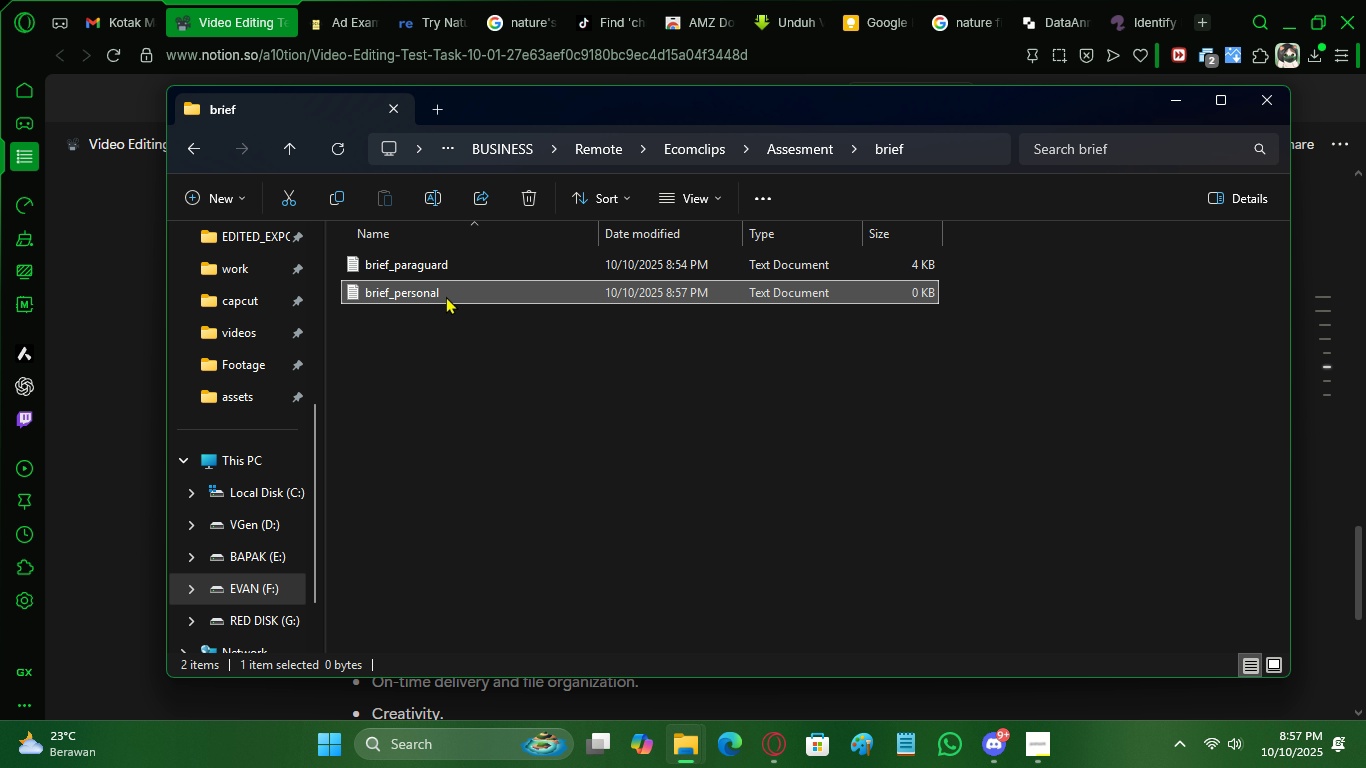 
left_click([441, 297])
 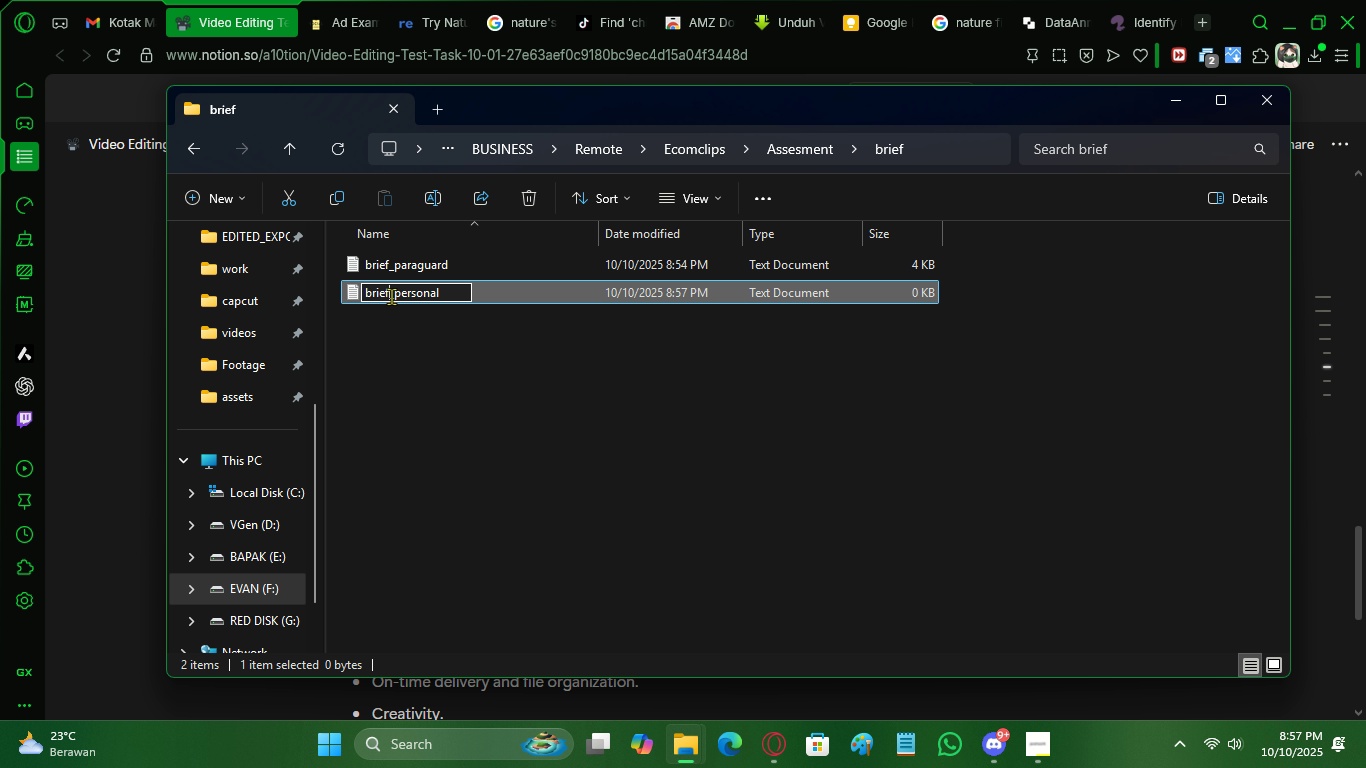 
double_click([391, 296])
 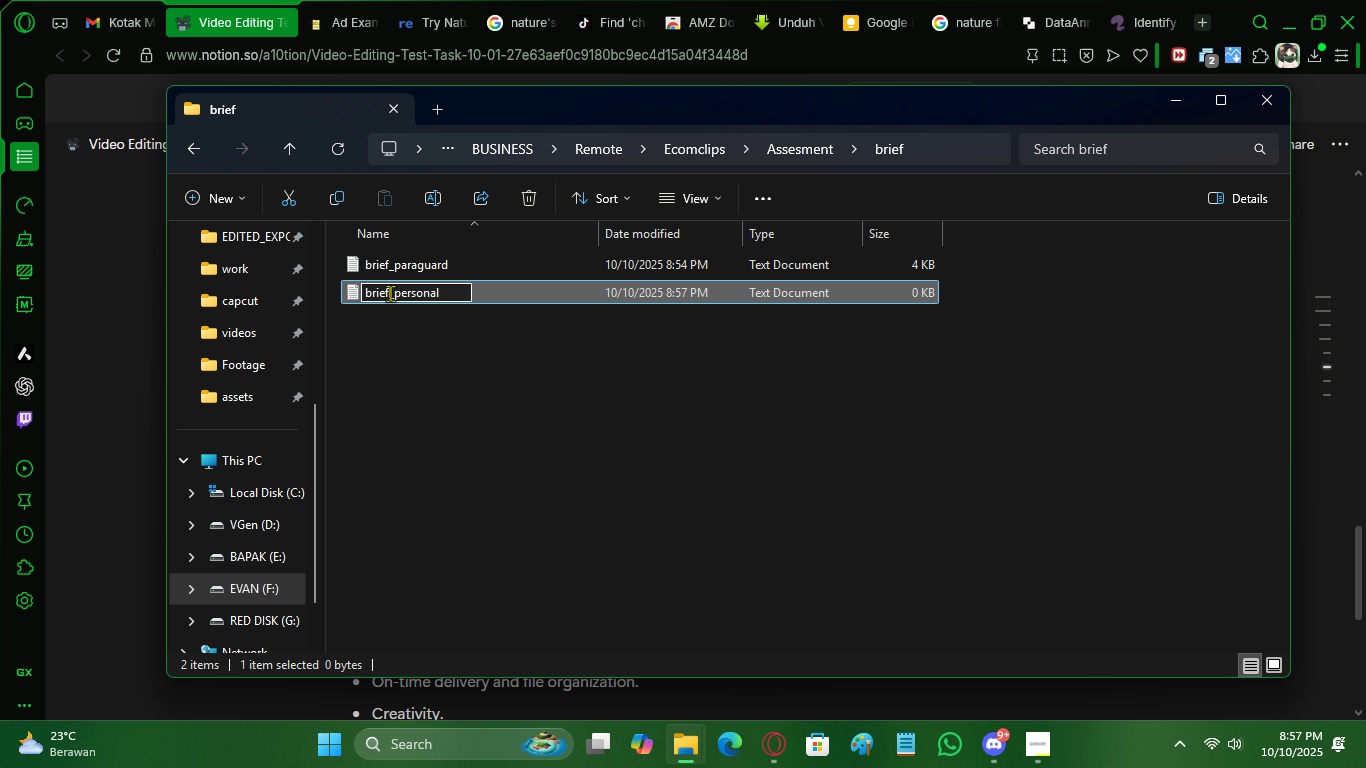 
triple_click([390, 293])
 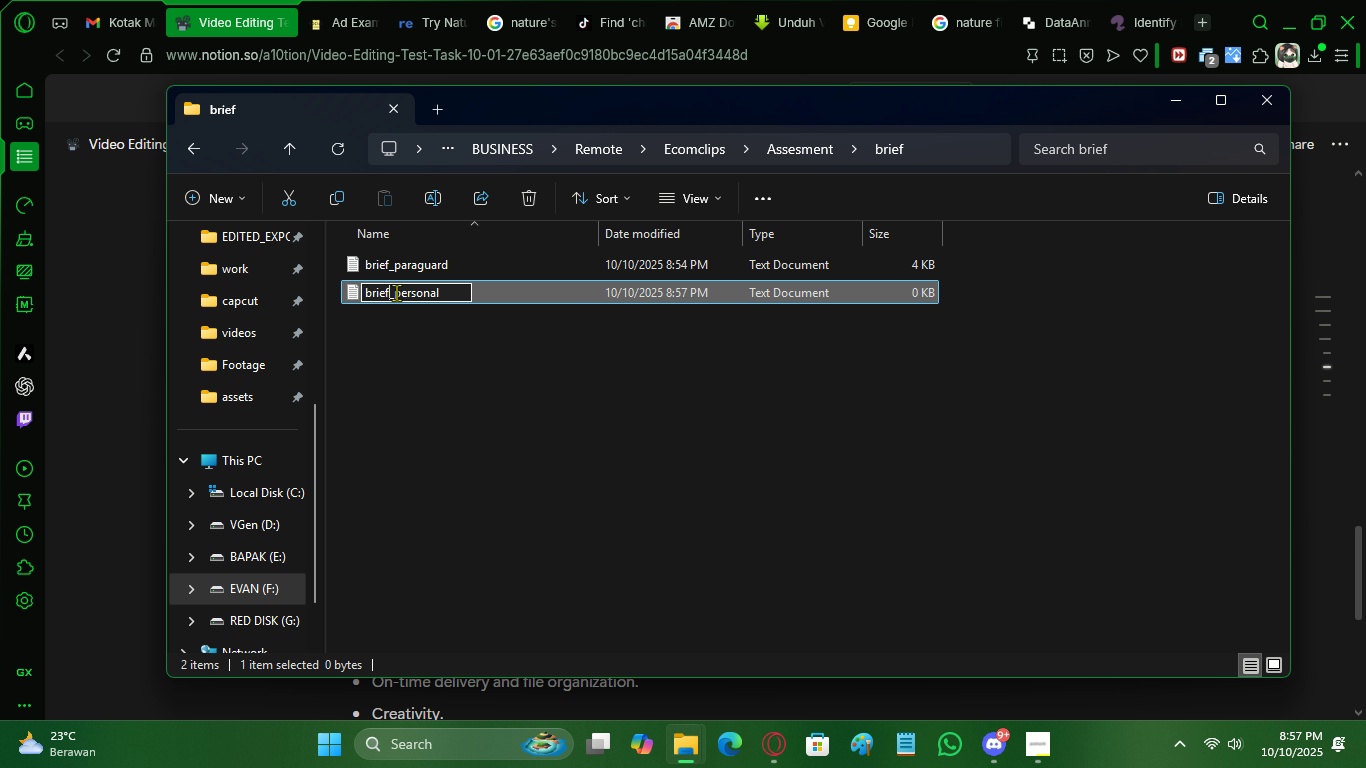 
left_click_drag(start_coordinate=[396, 293], to_coordinate=[479, 289])
 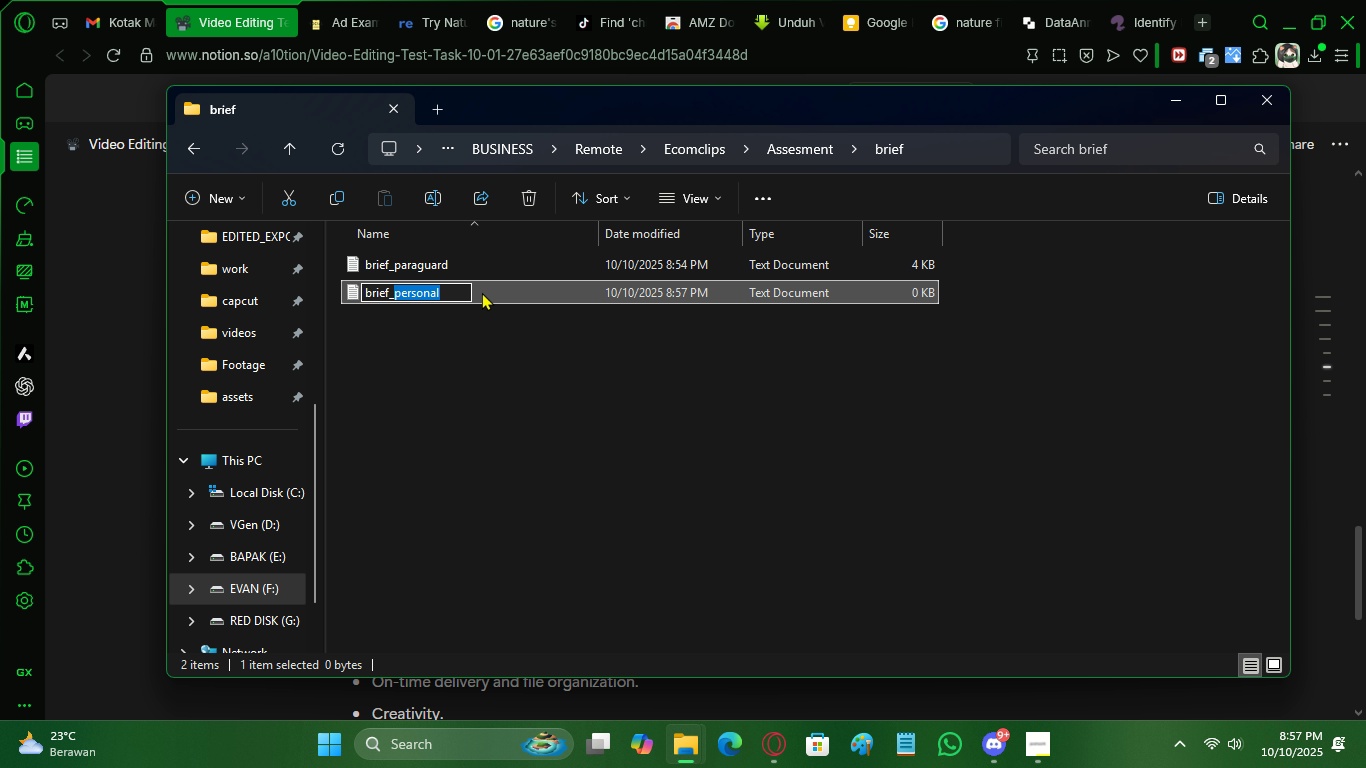 
type(edit+ )
key(Backspace)
type(assets guide)
 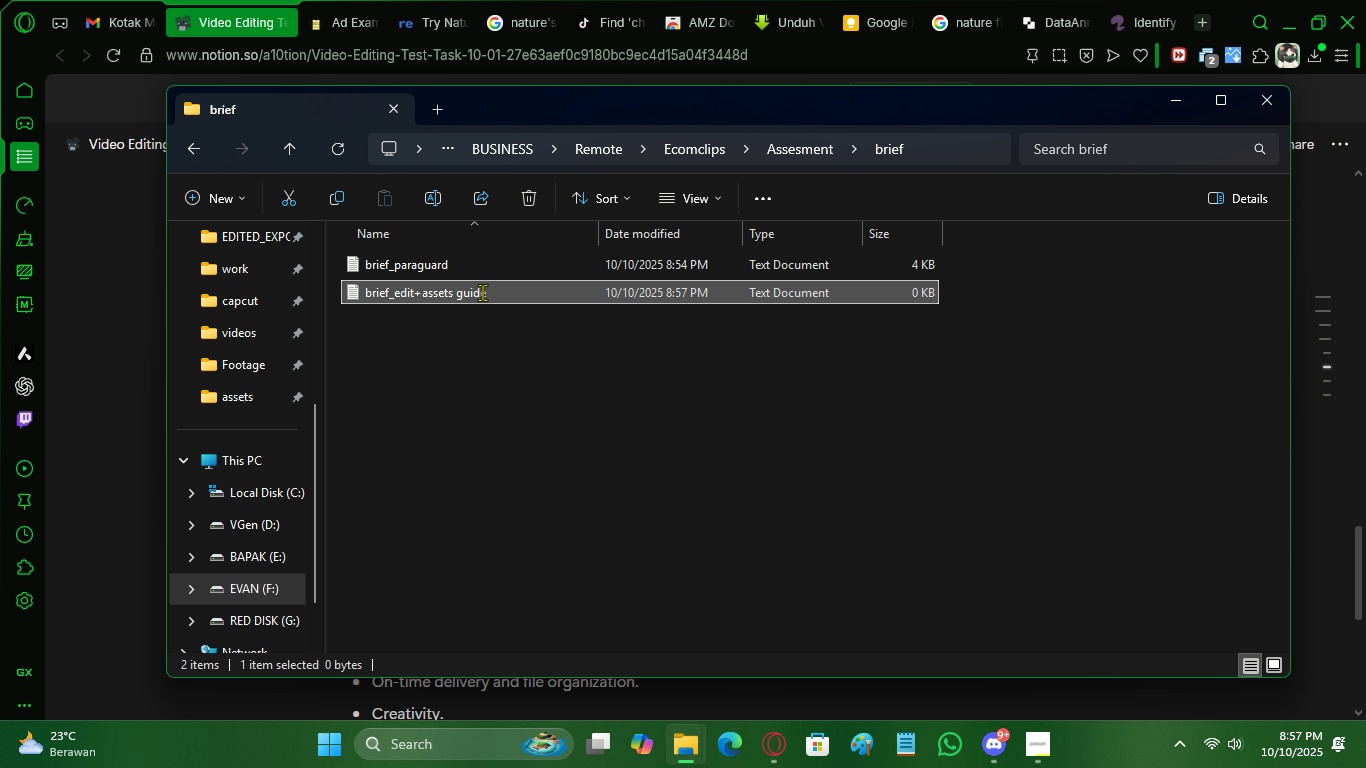 
 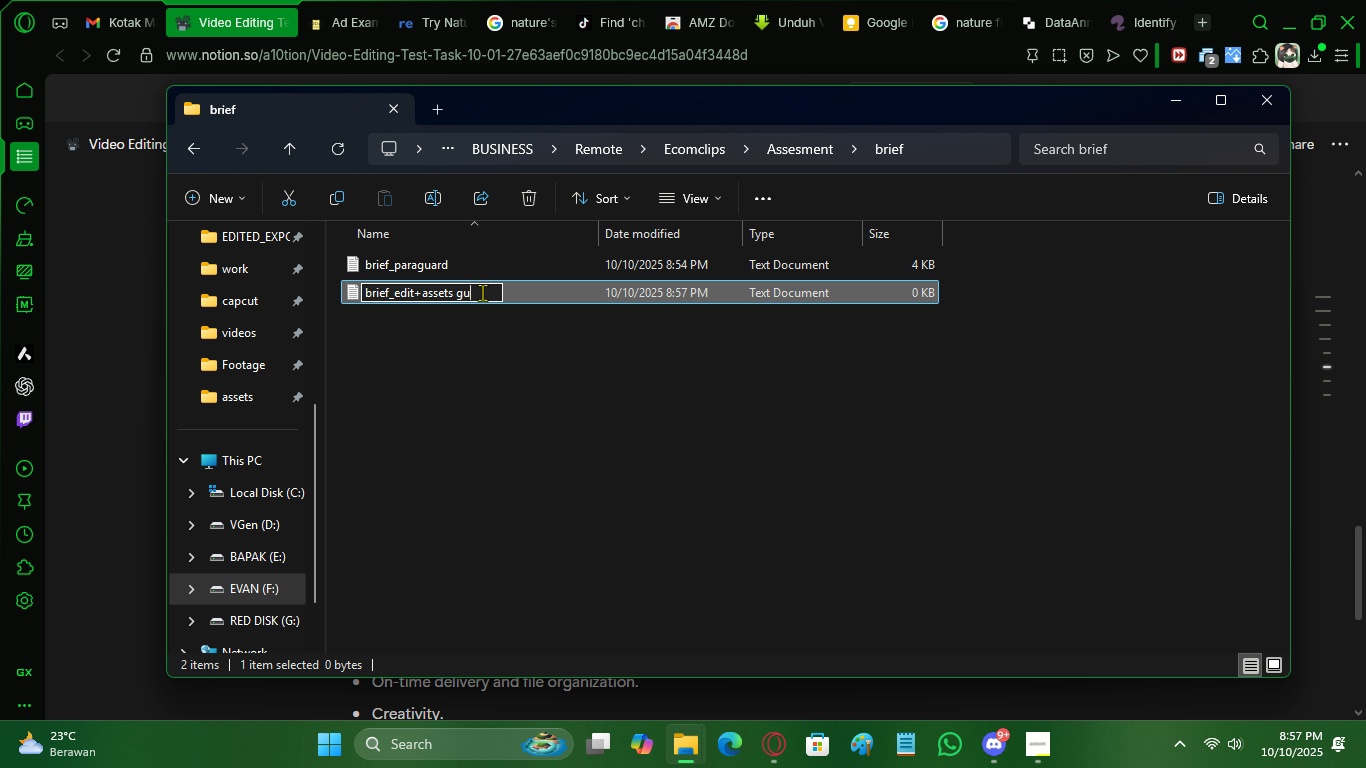 
key(Enter)
 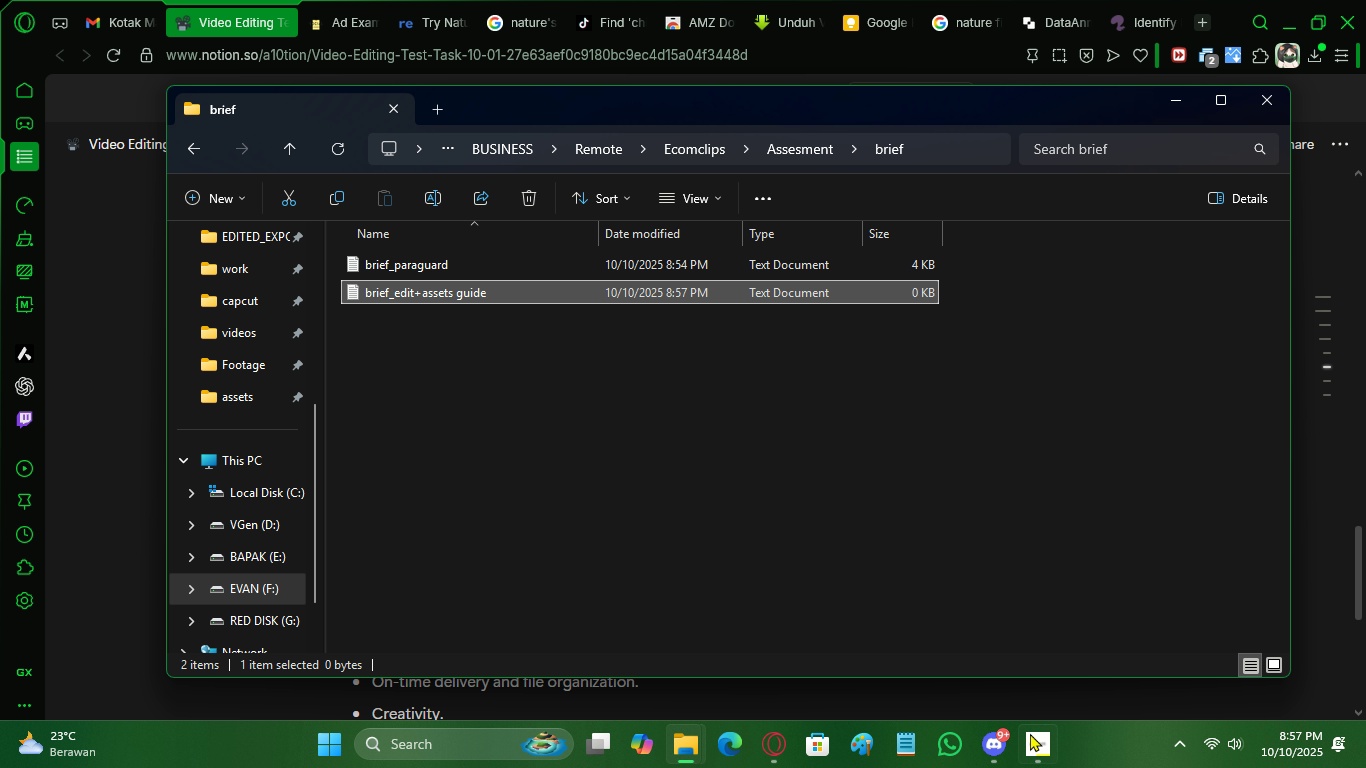 
left_click([989, 736])
 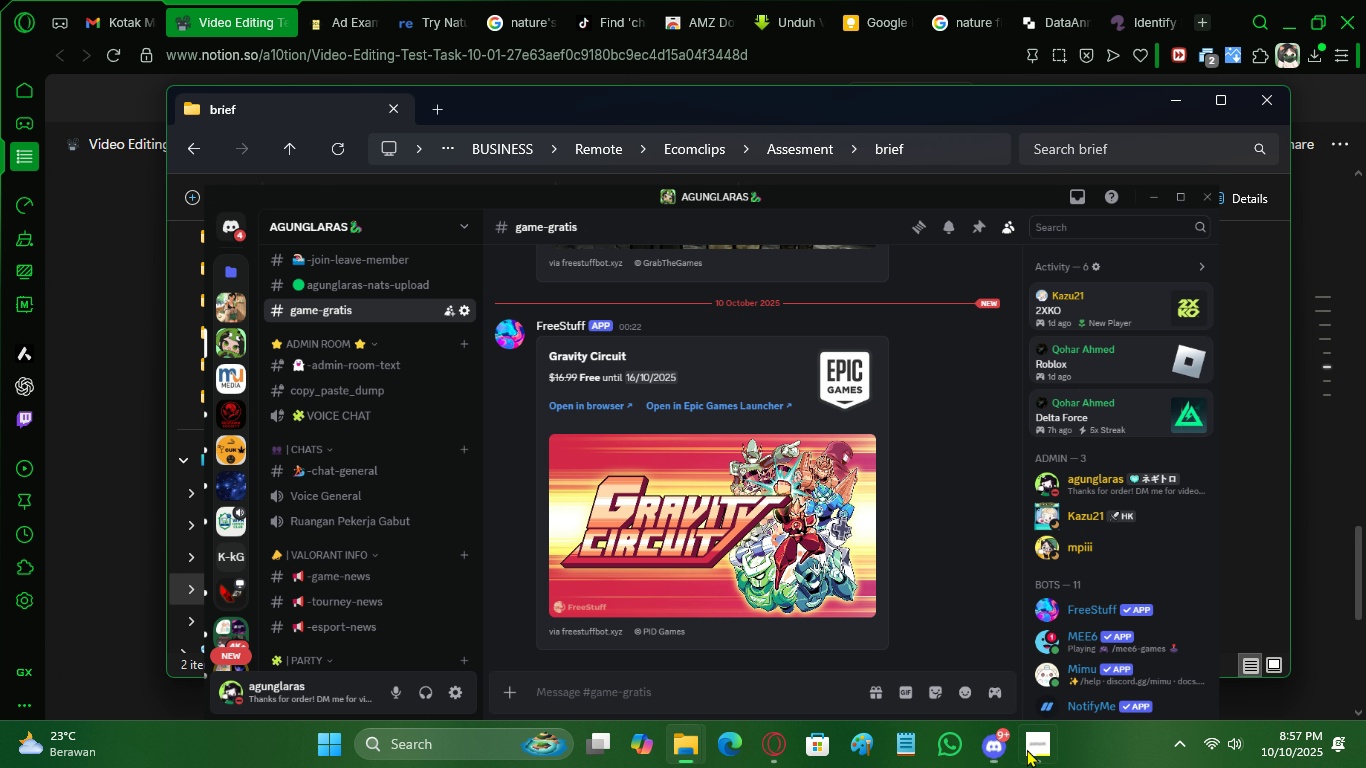 
double_click([1032, 751])
 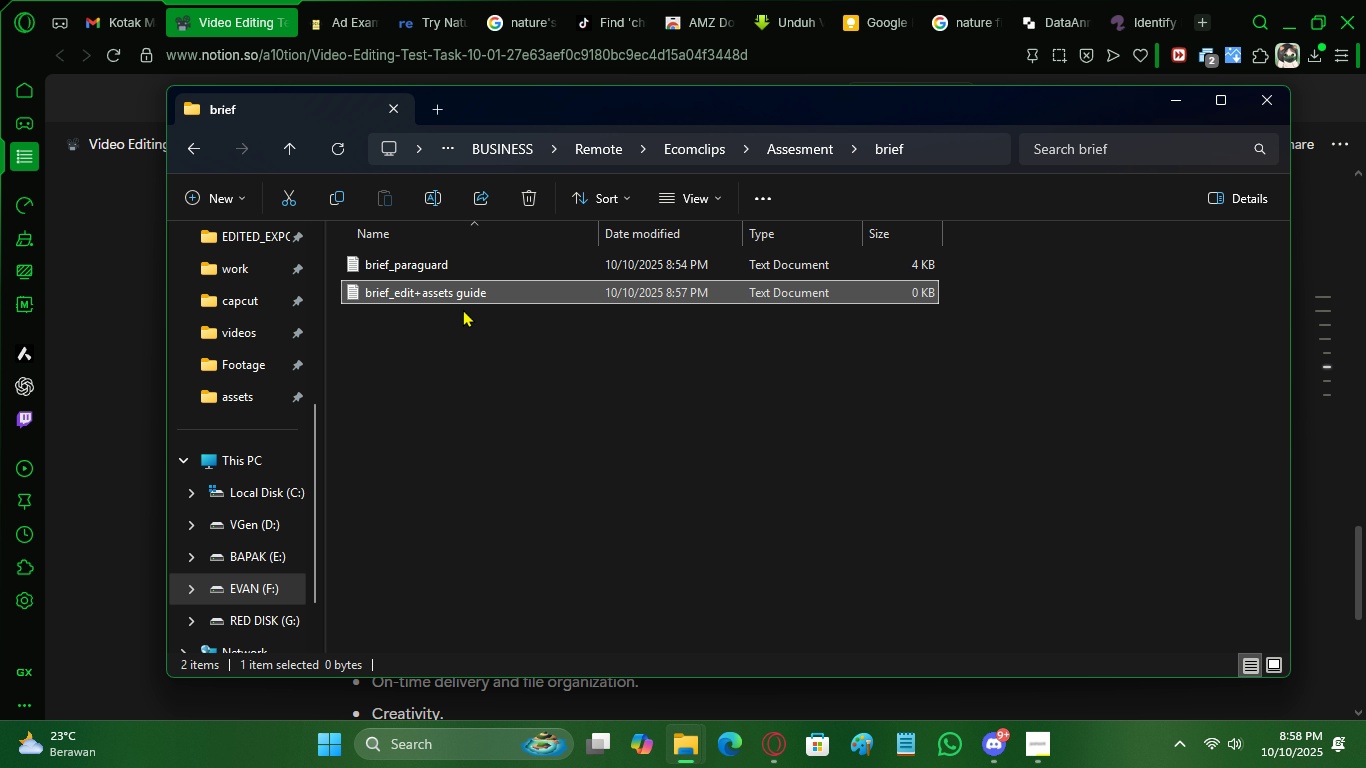 
double_click([462, 297])
 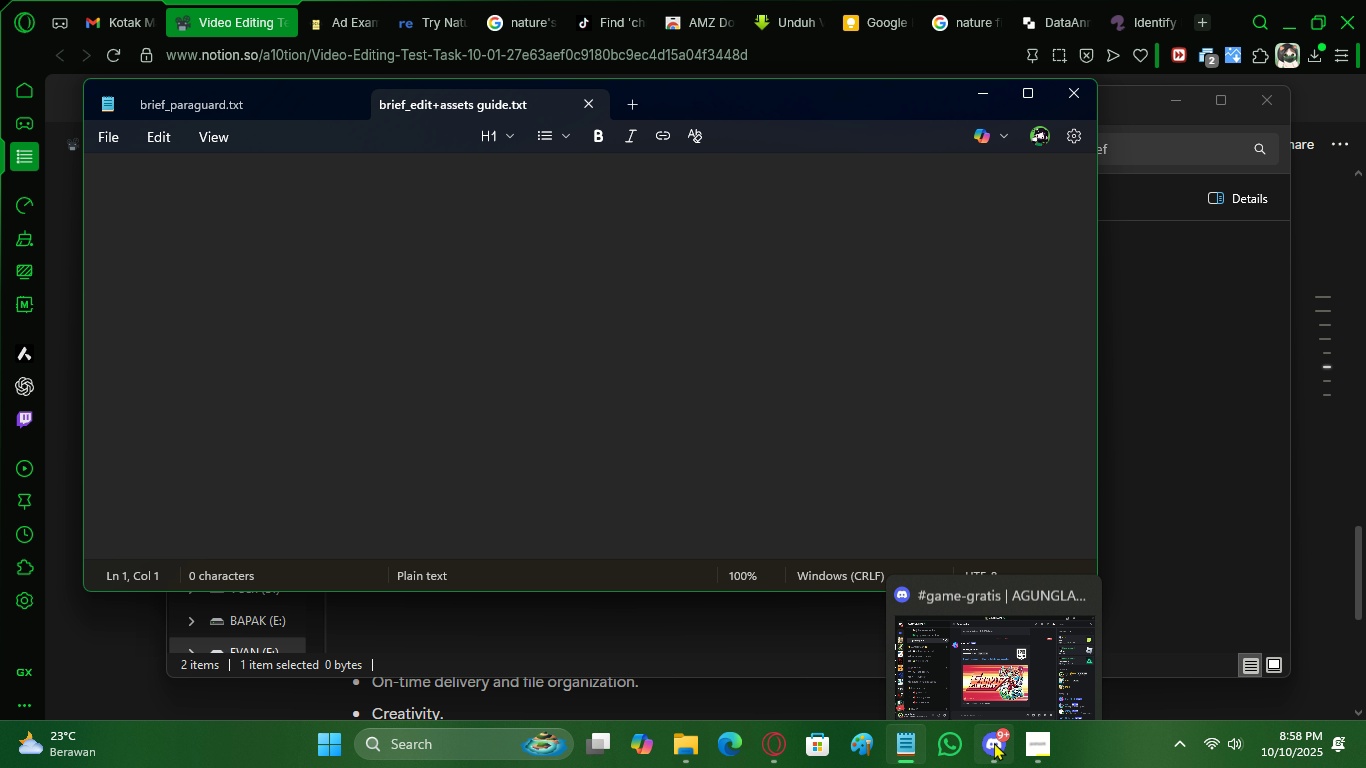 
left_click_drag(start_coordinate=[672, 614], to_coordinate=[672, 621])
 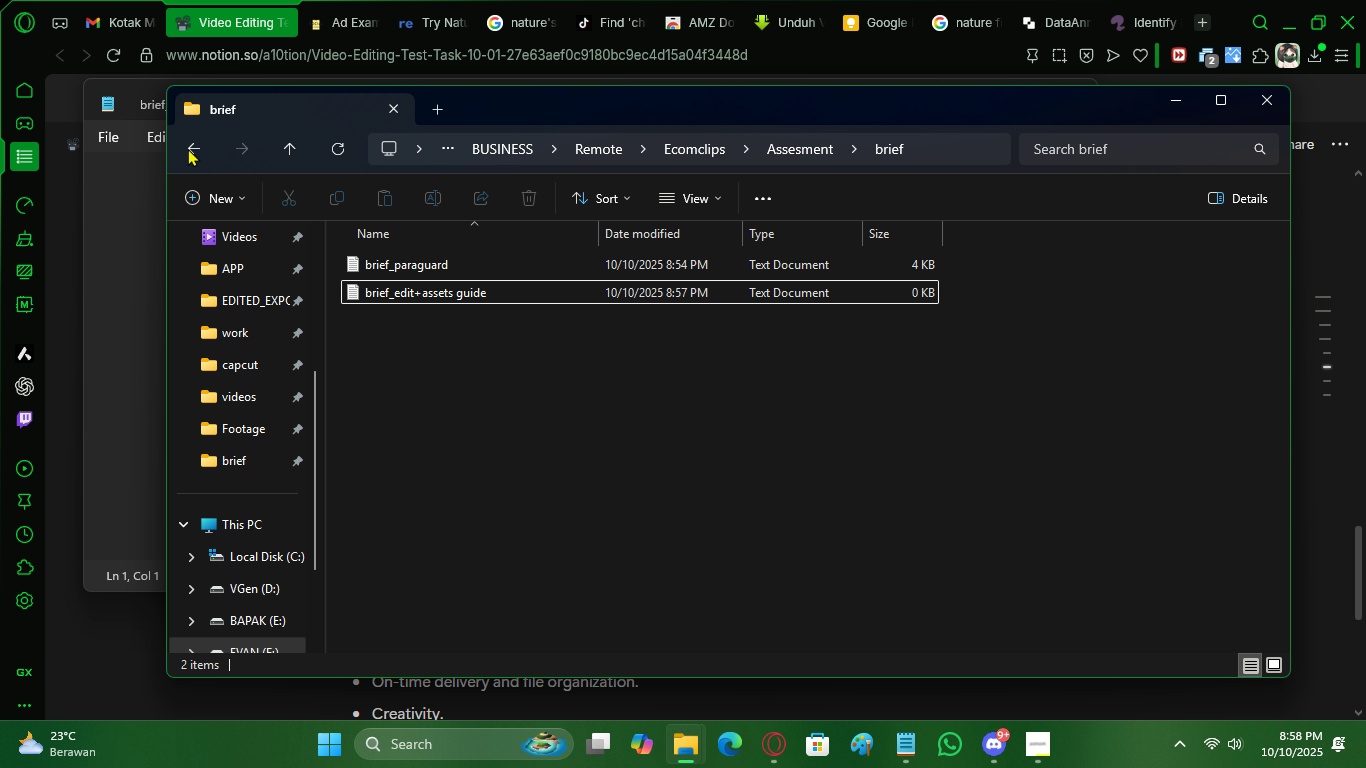 
left_click([188, 148])
 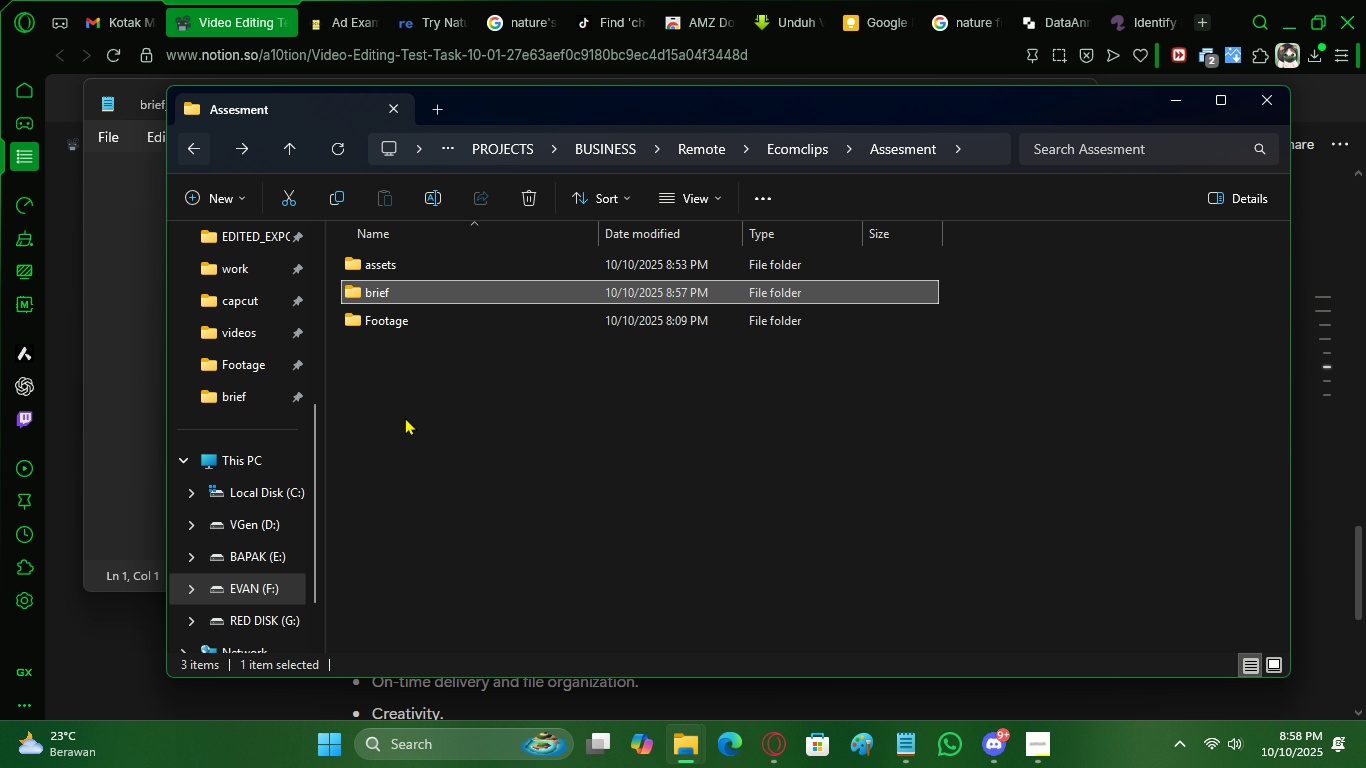 
mouse_move([695, 731])
 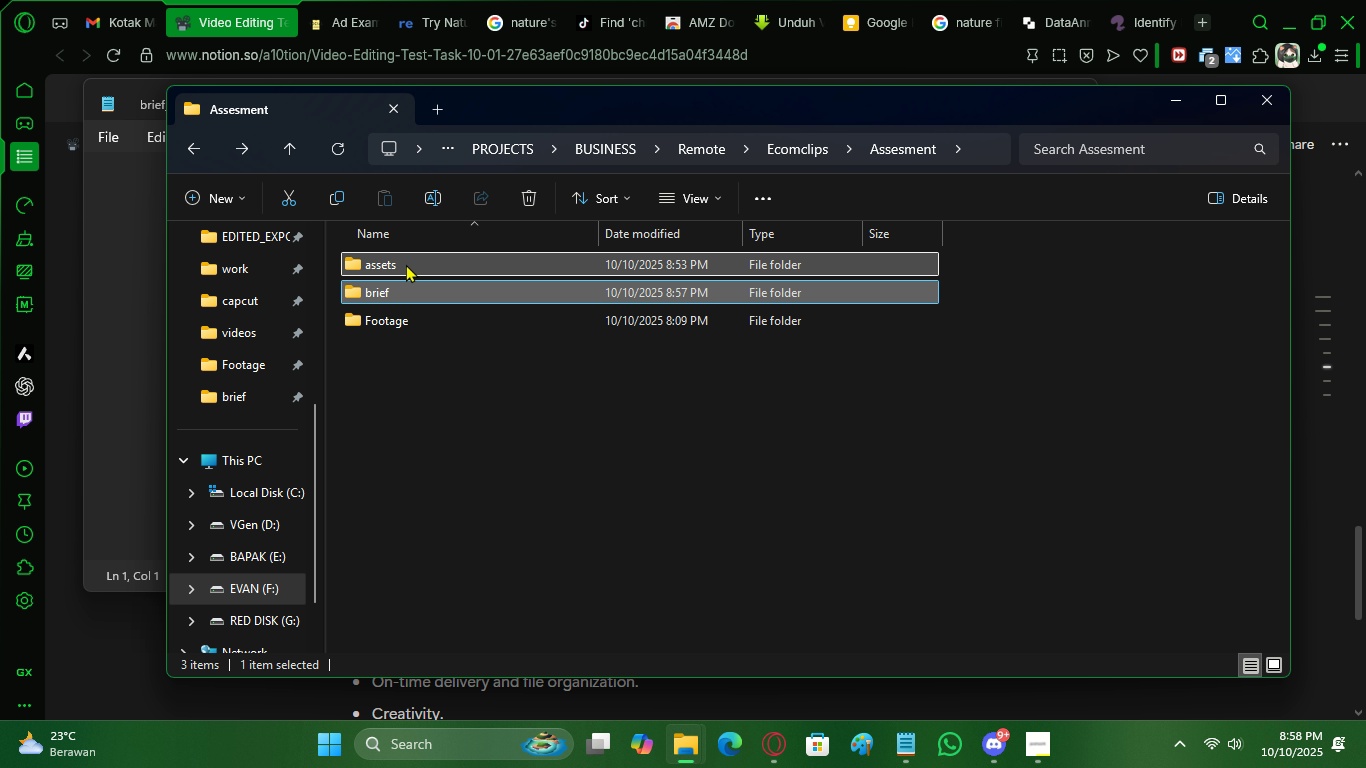 
double_click([406, 264])
 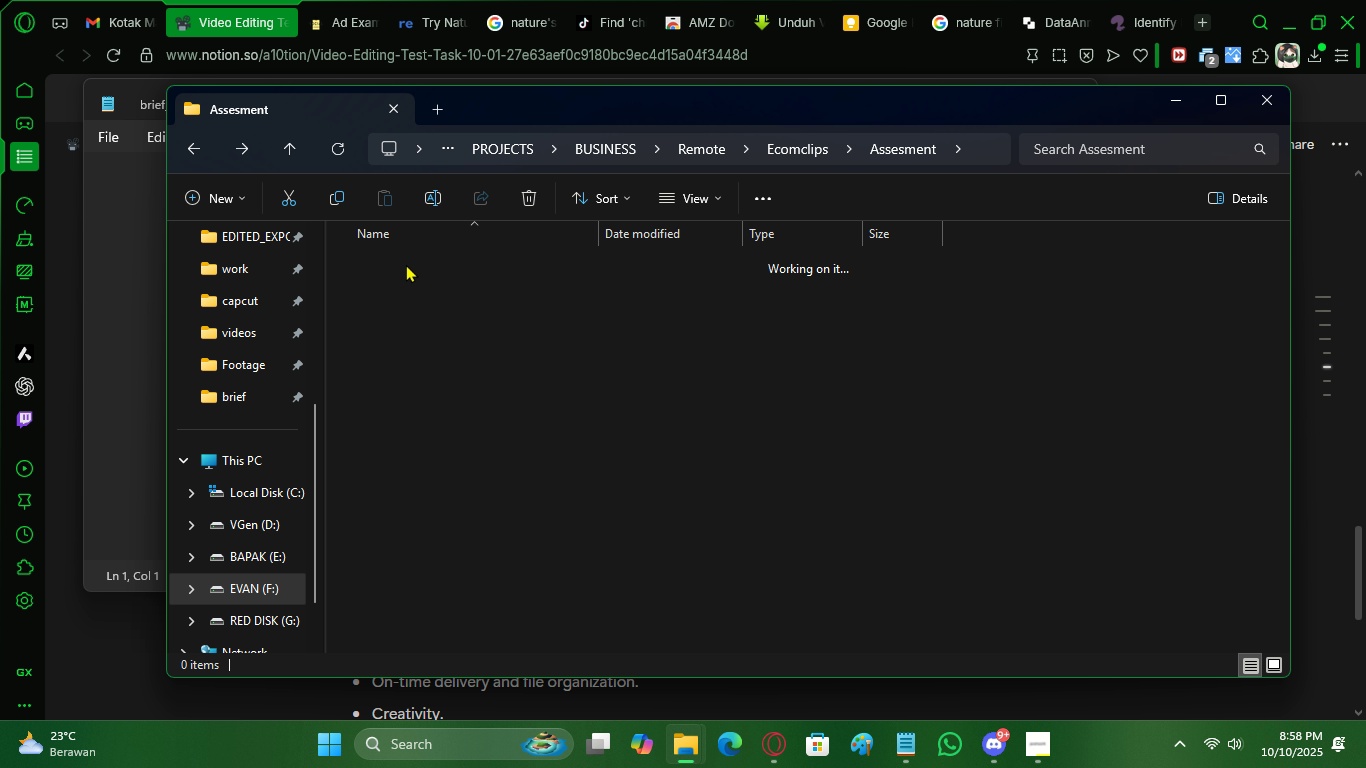 
triple_click([406, 264])
 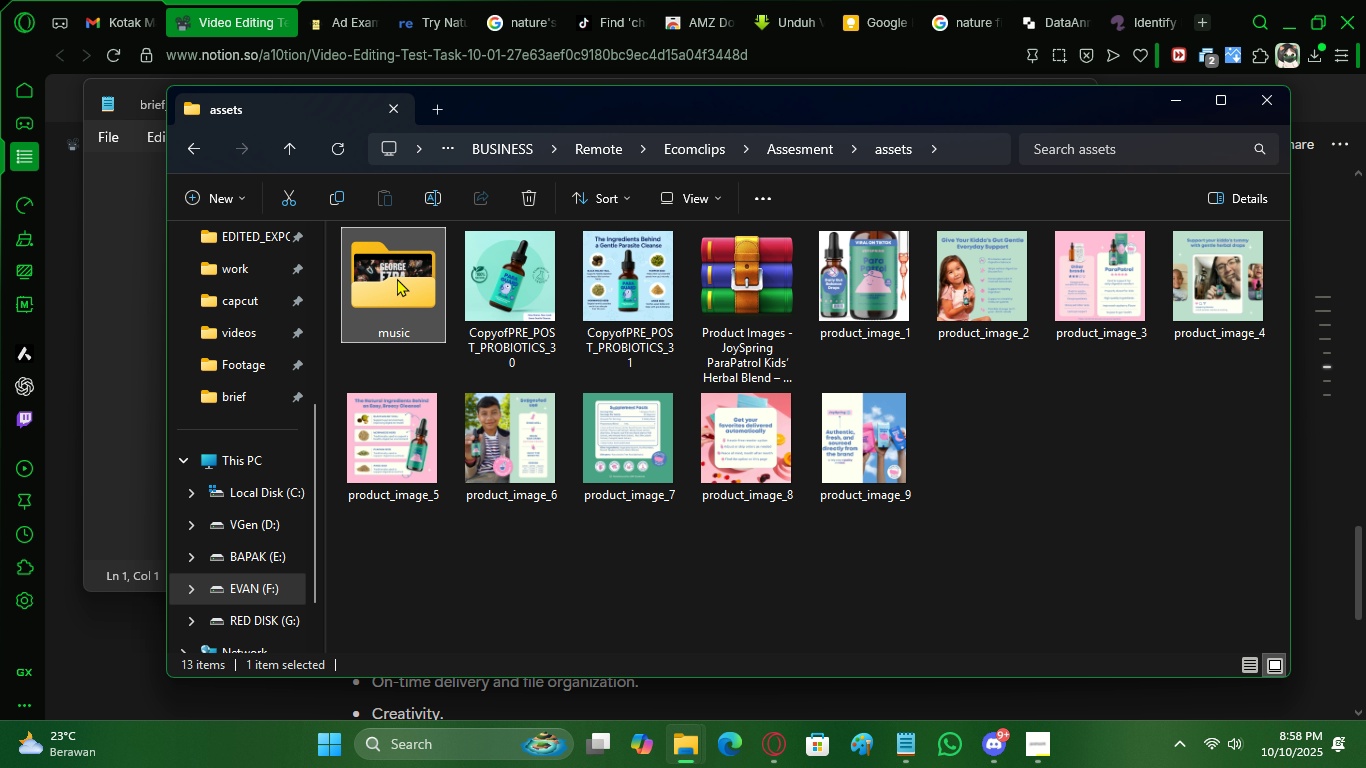 
triple_click([397, 278])
 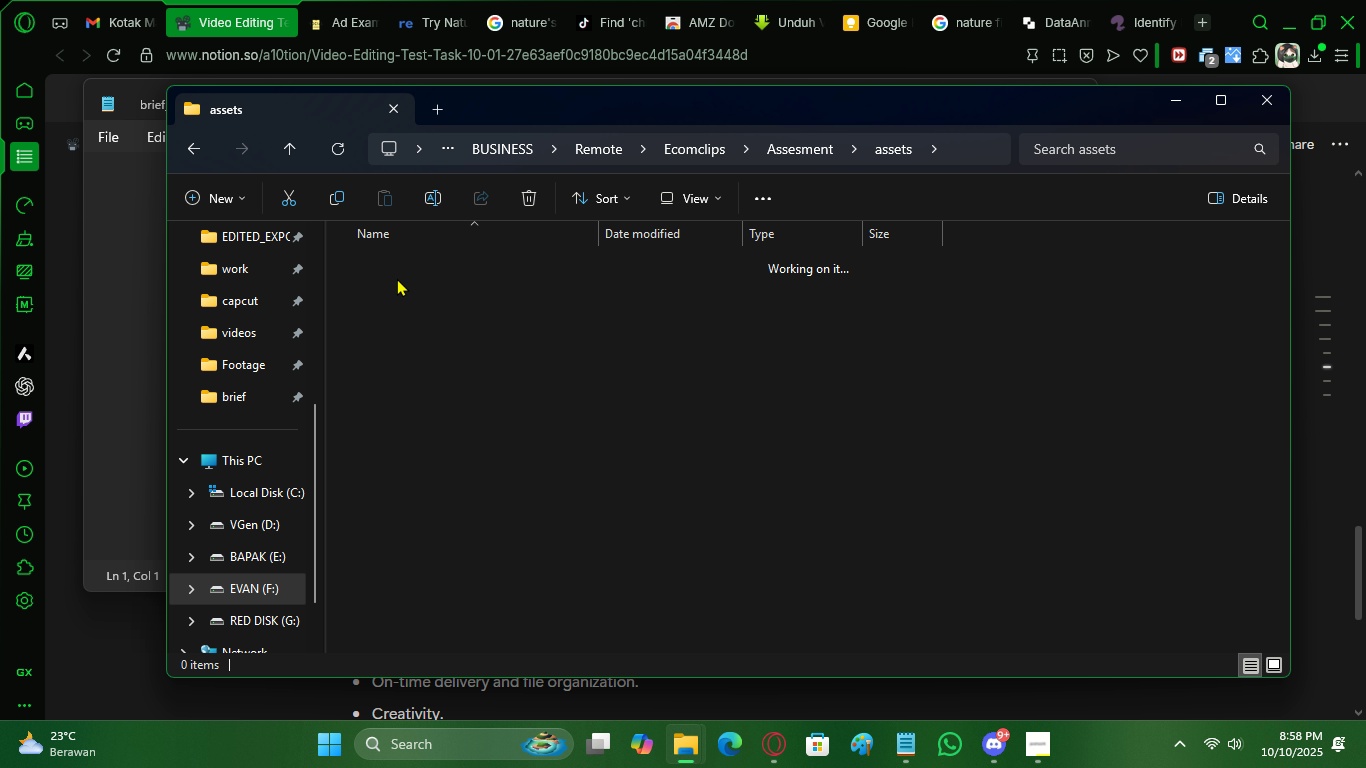 
triple_click([397, 278])
 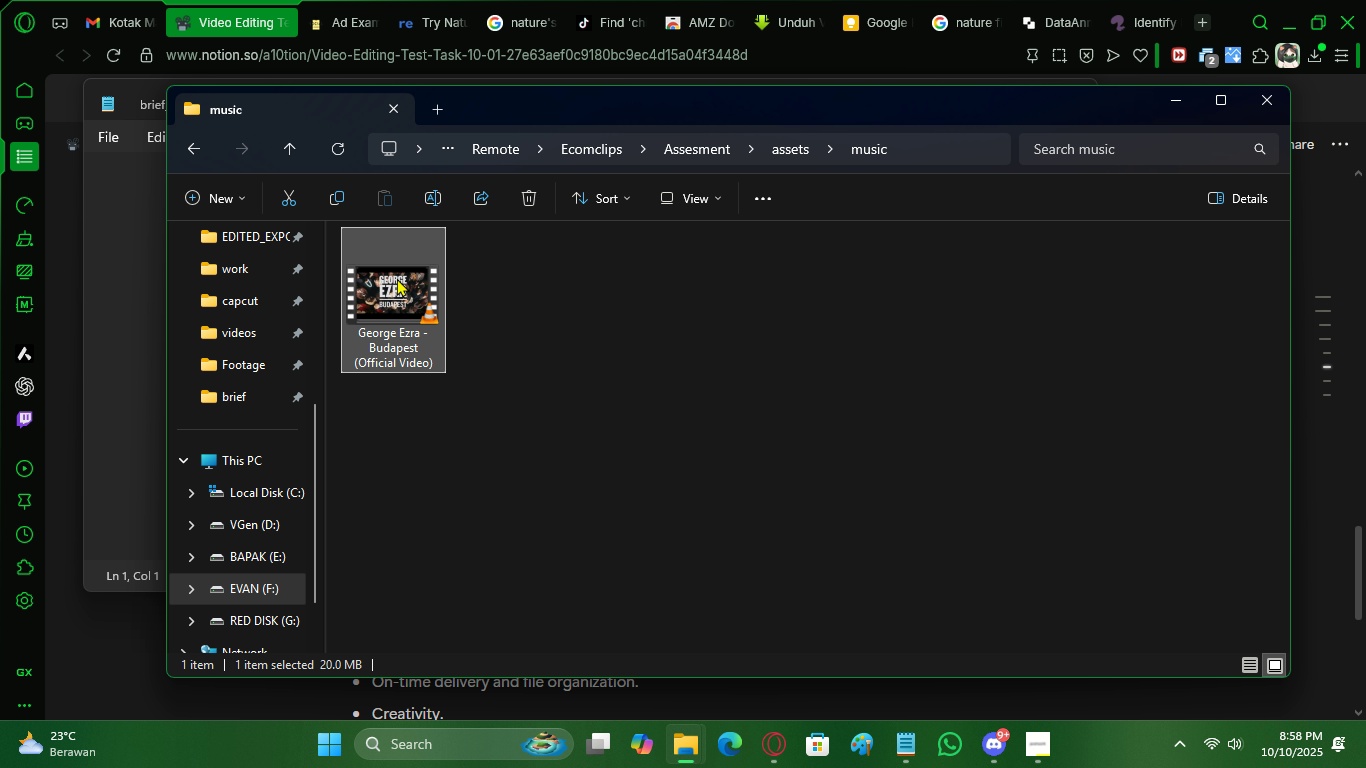 
left_click([397, 278])
 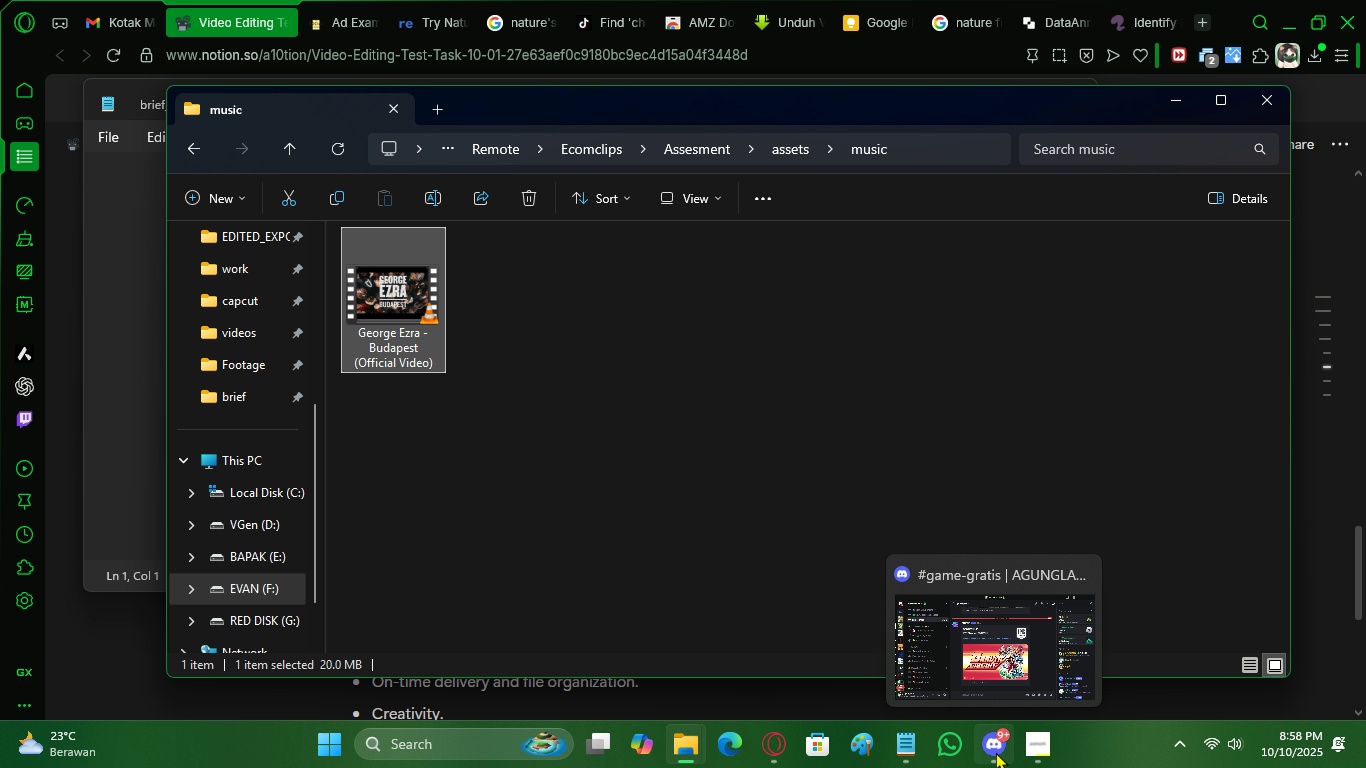 
mouse_move([1016, 712])
 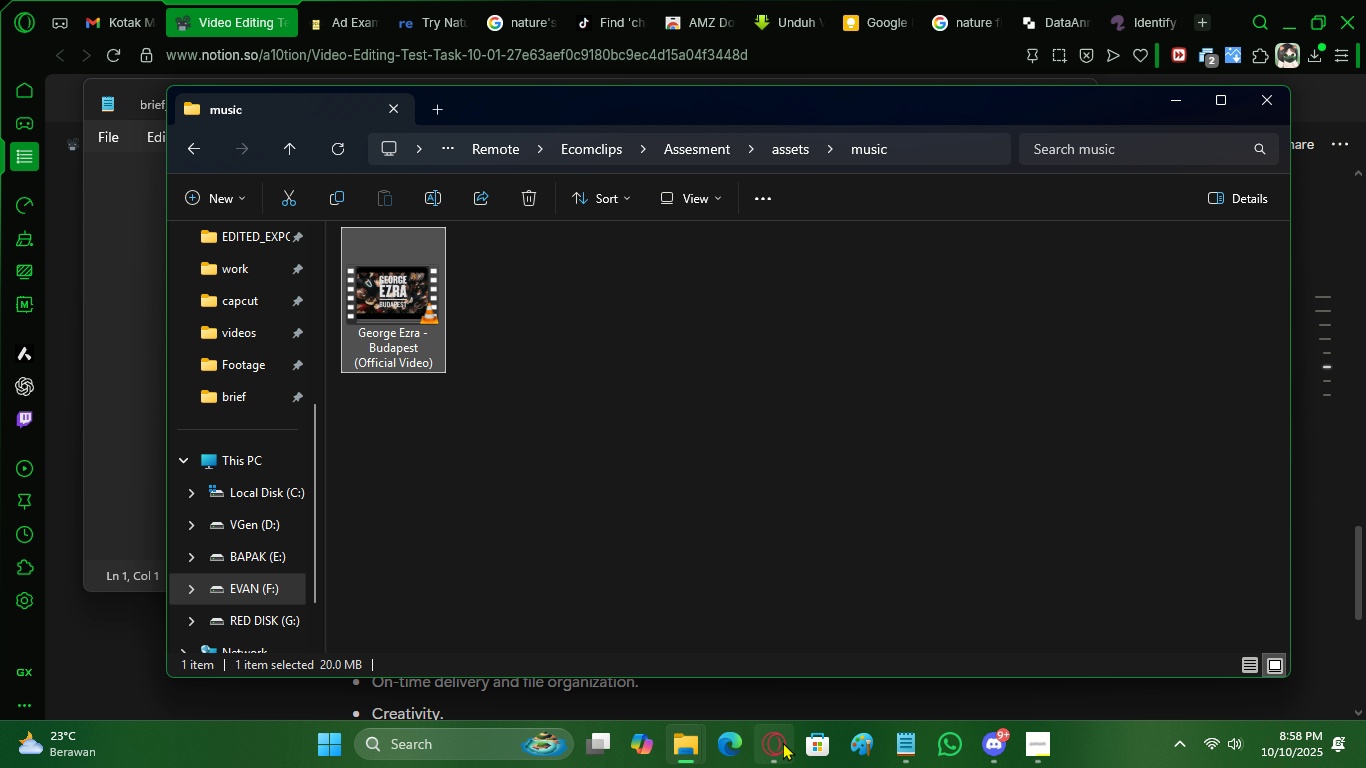 
wait(5.2)
 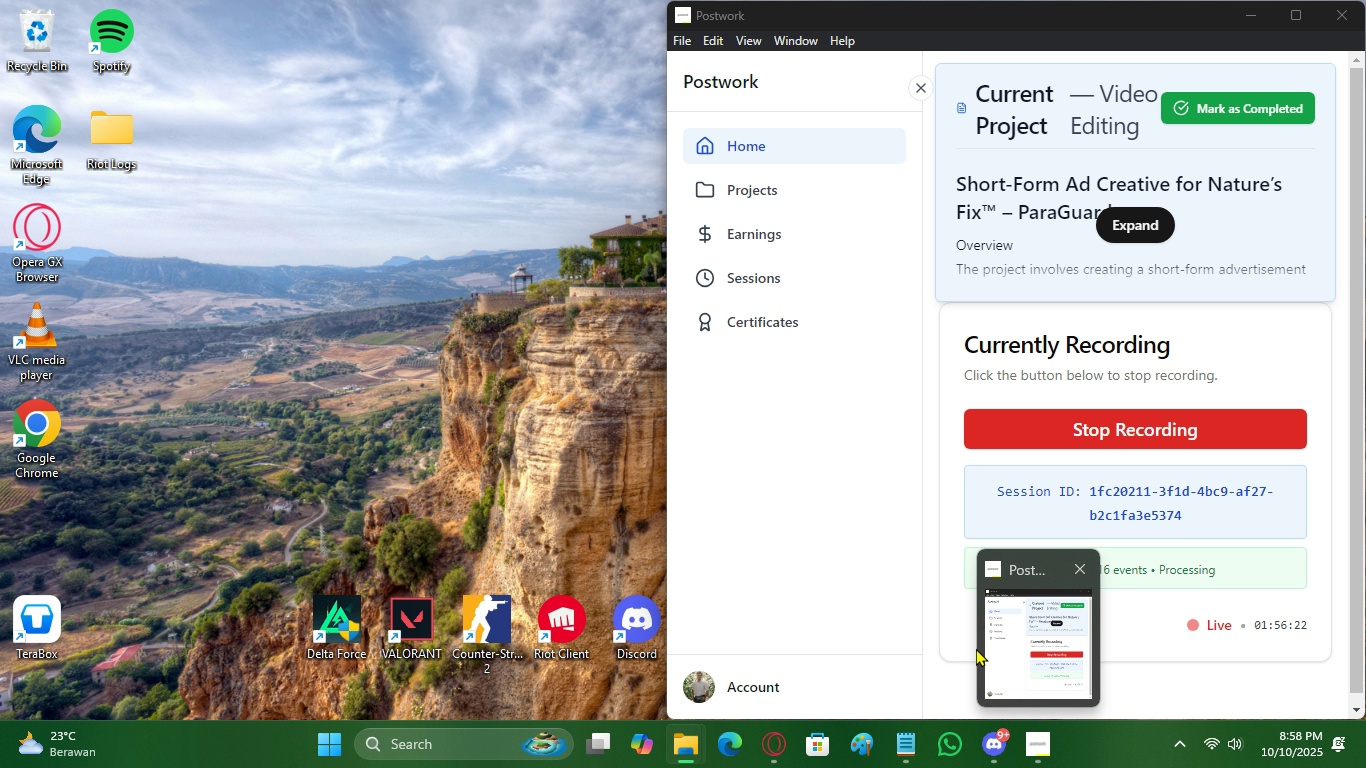 
left_click([753, 653])
 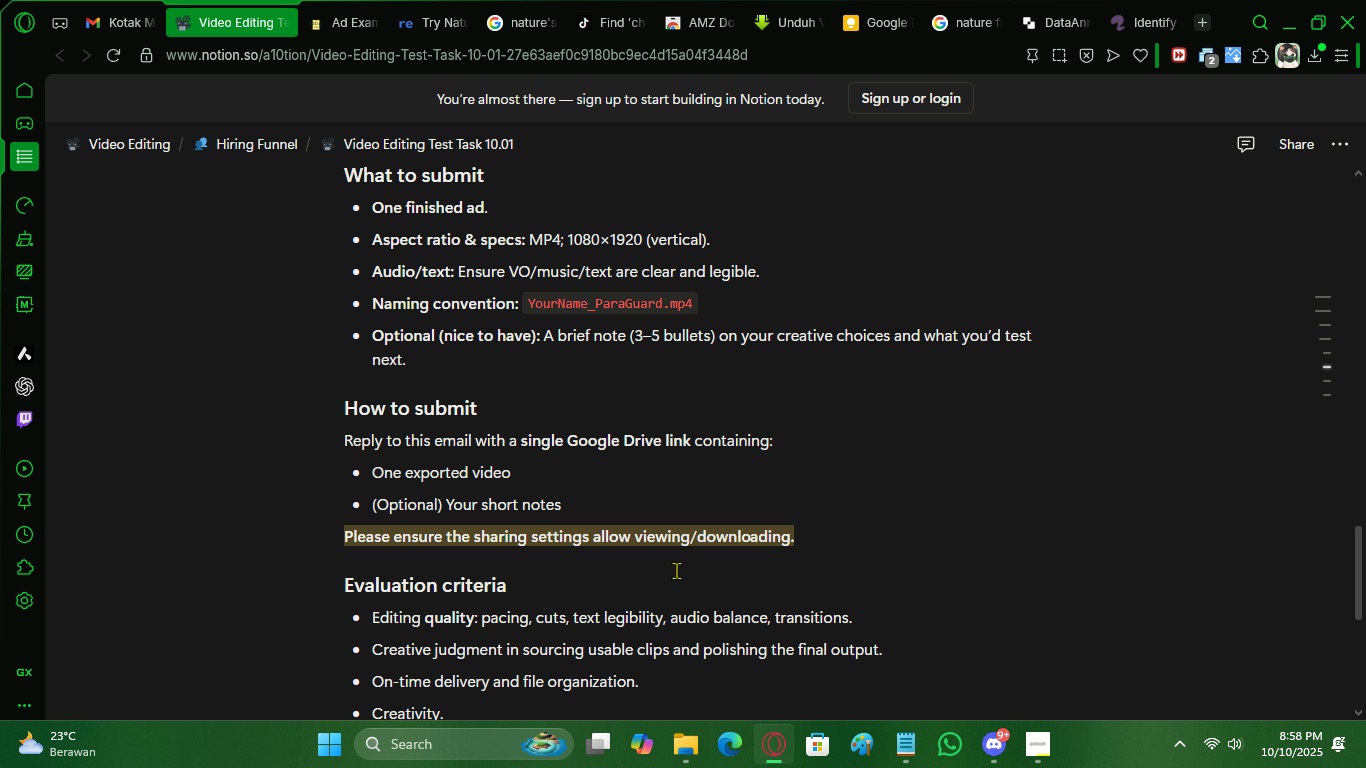 
scroll: coordinate [671, 568], scroll_direction: down, amount: 1.0
 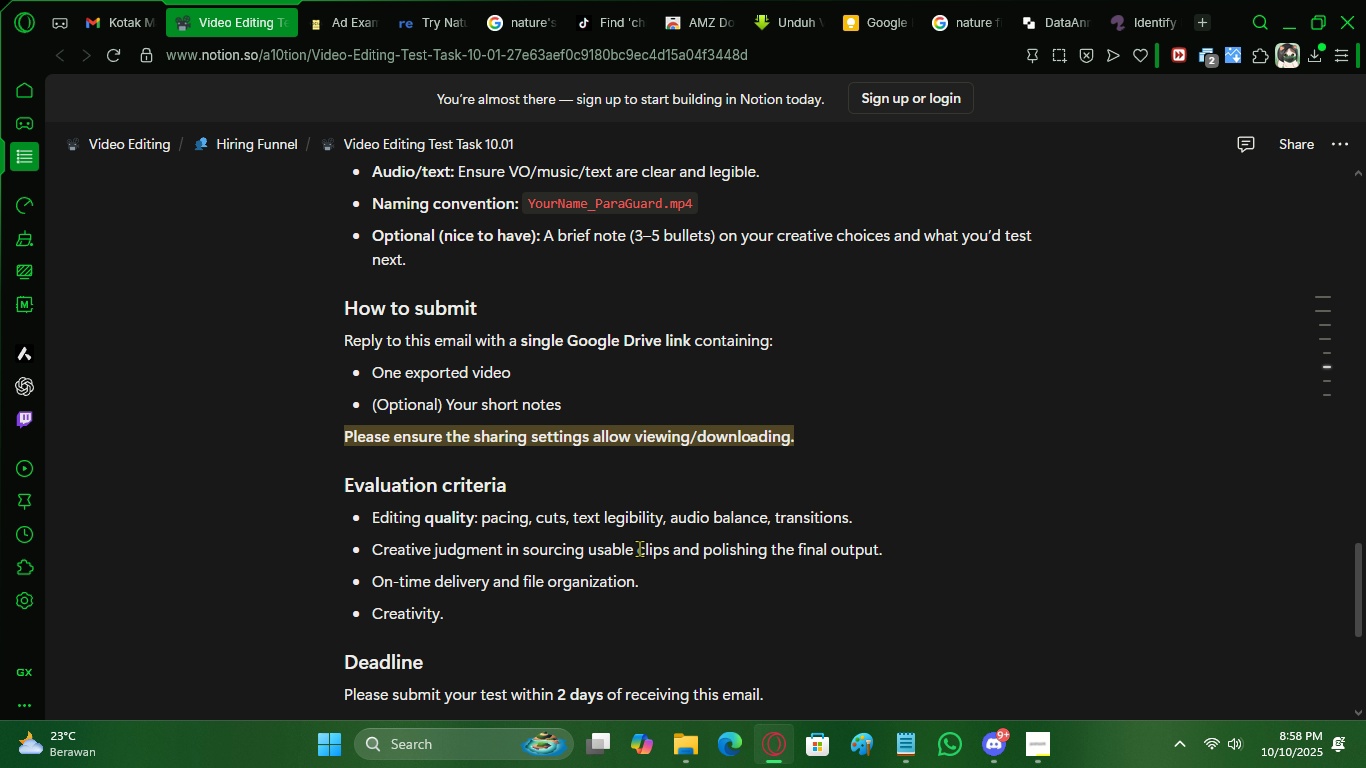 
scroll: coordinate [588, 527], scroll_direction: up, amount: 2.0
 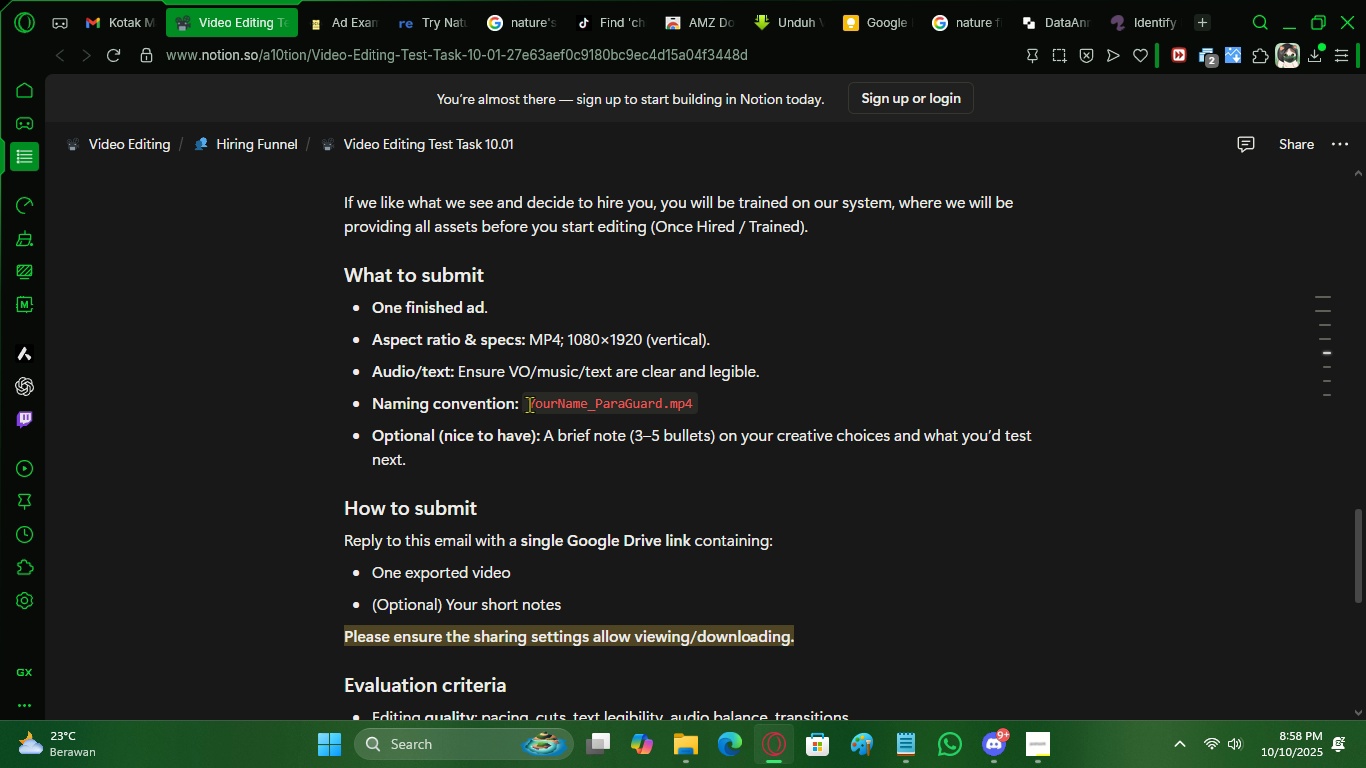 
left_click_drag(start_coordinate=[527, 401], to_coordinate=[703, 407])
 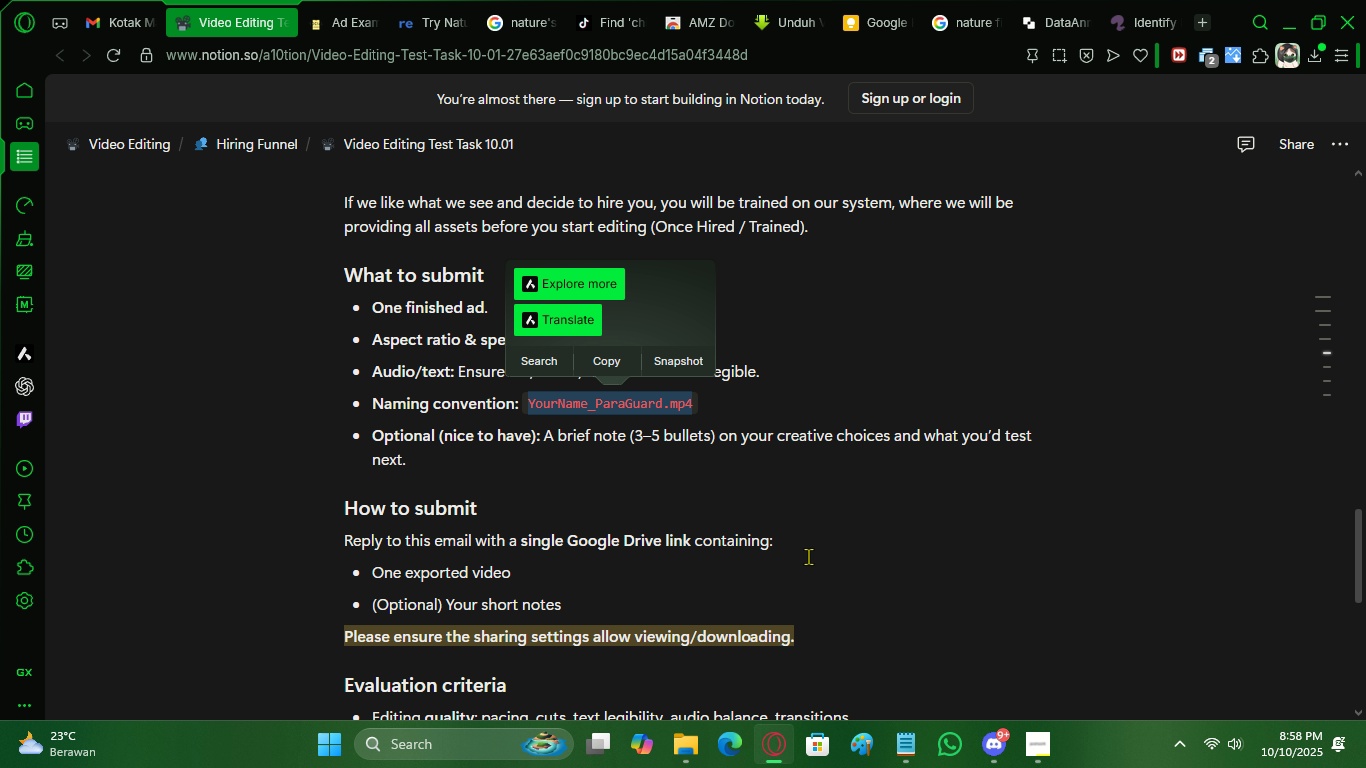 
key(Control+C)
 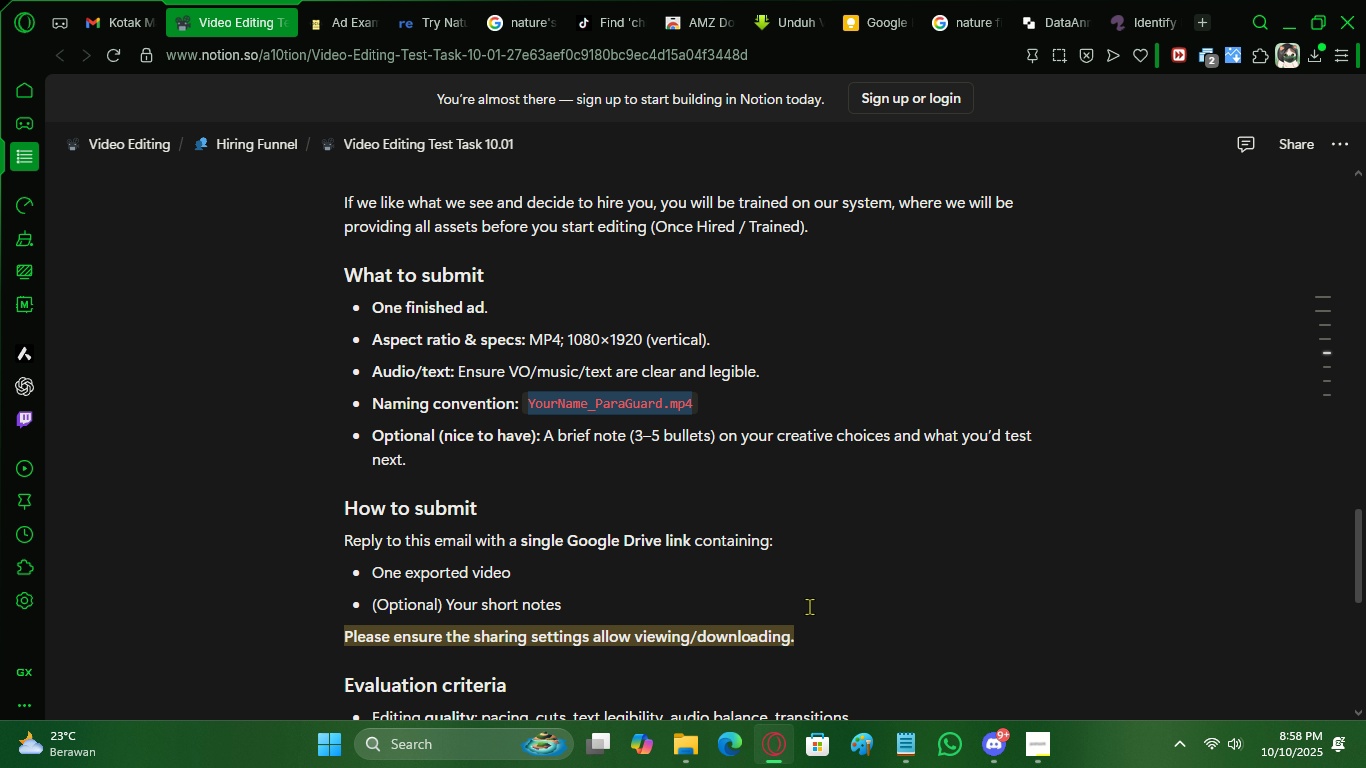 
key(Control+C)
 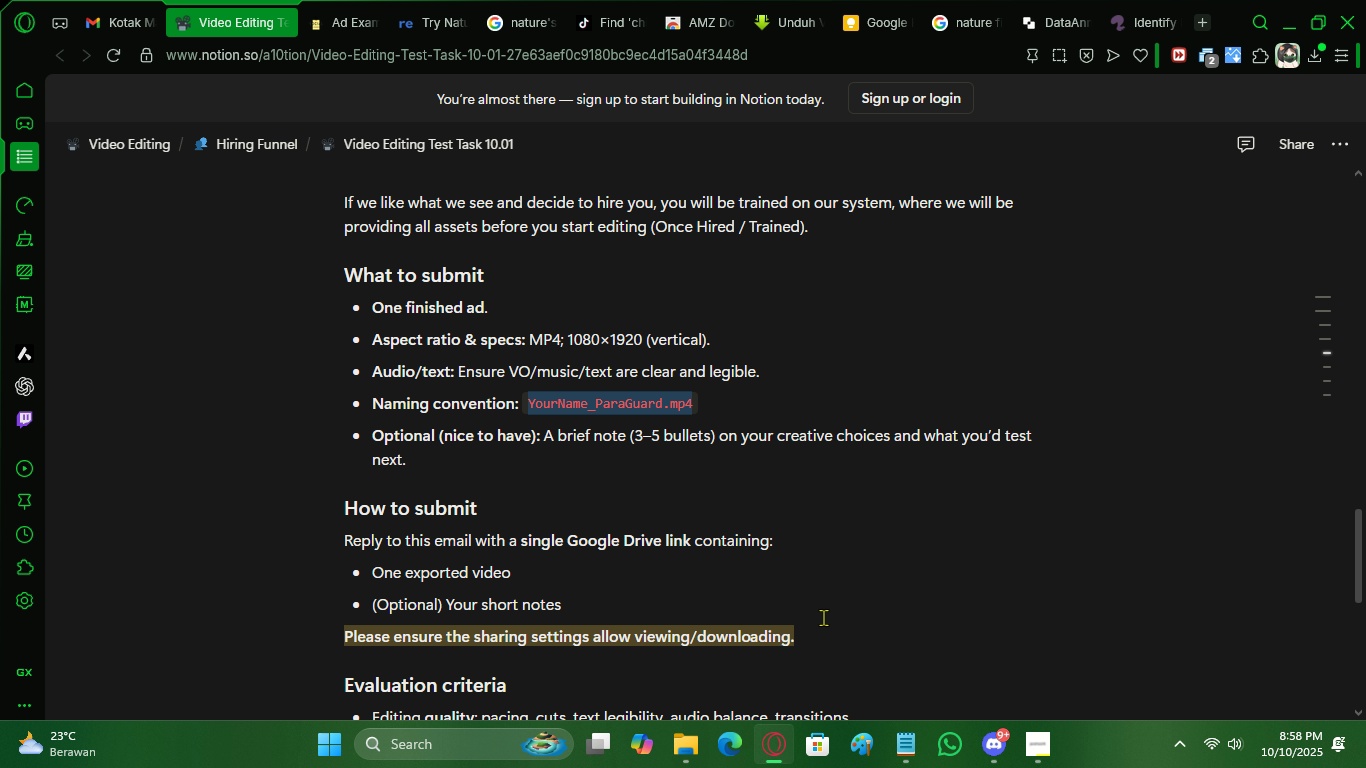 
key(Control+C)
 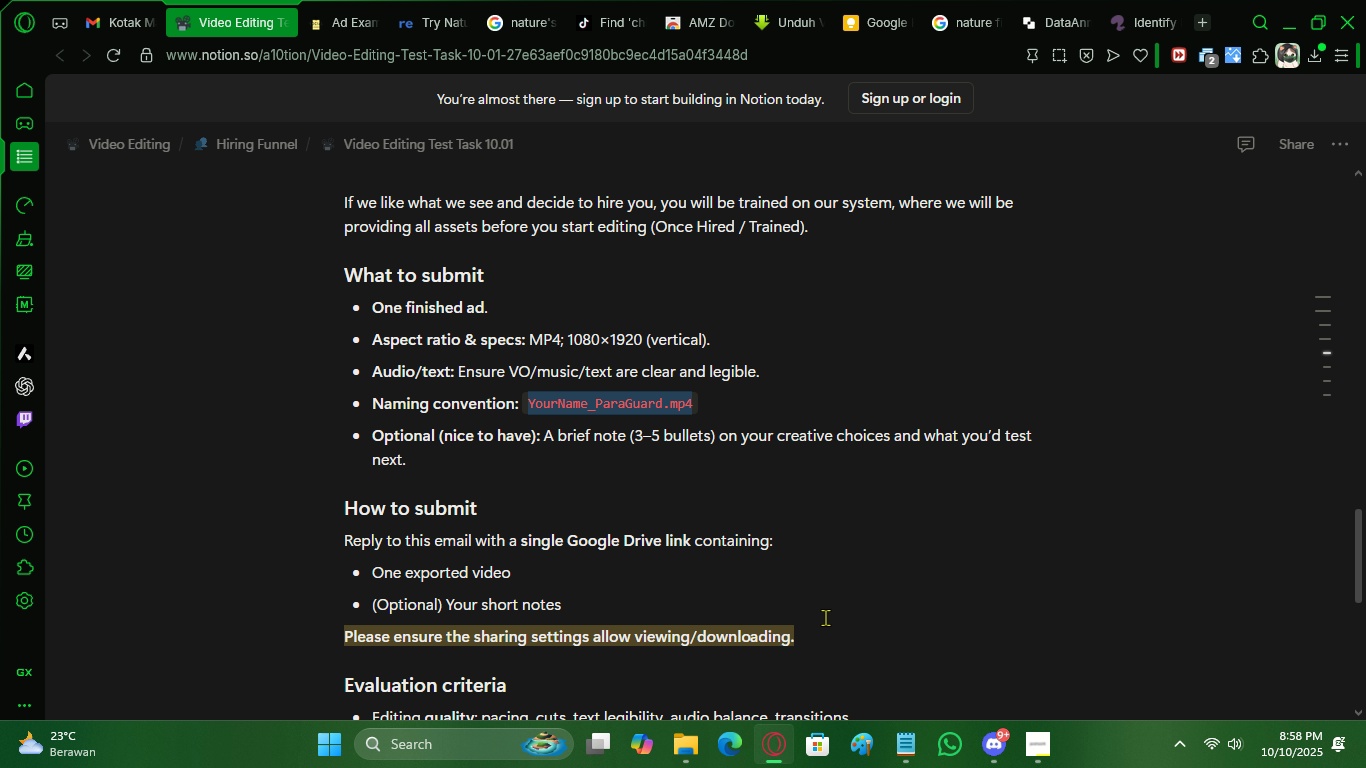 
key(Control+C)
 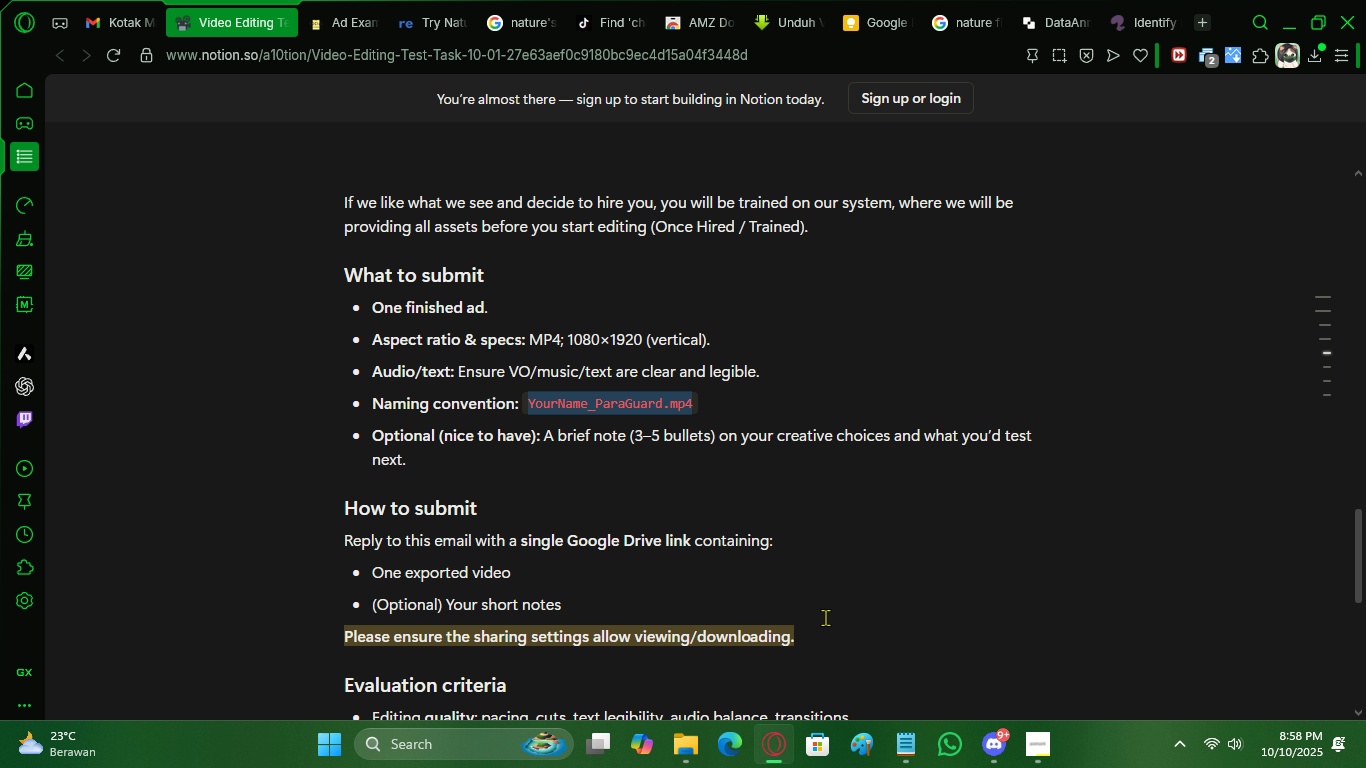 
key(Control+C)
 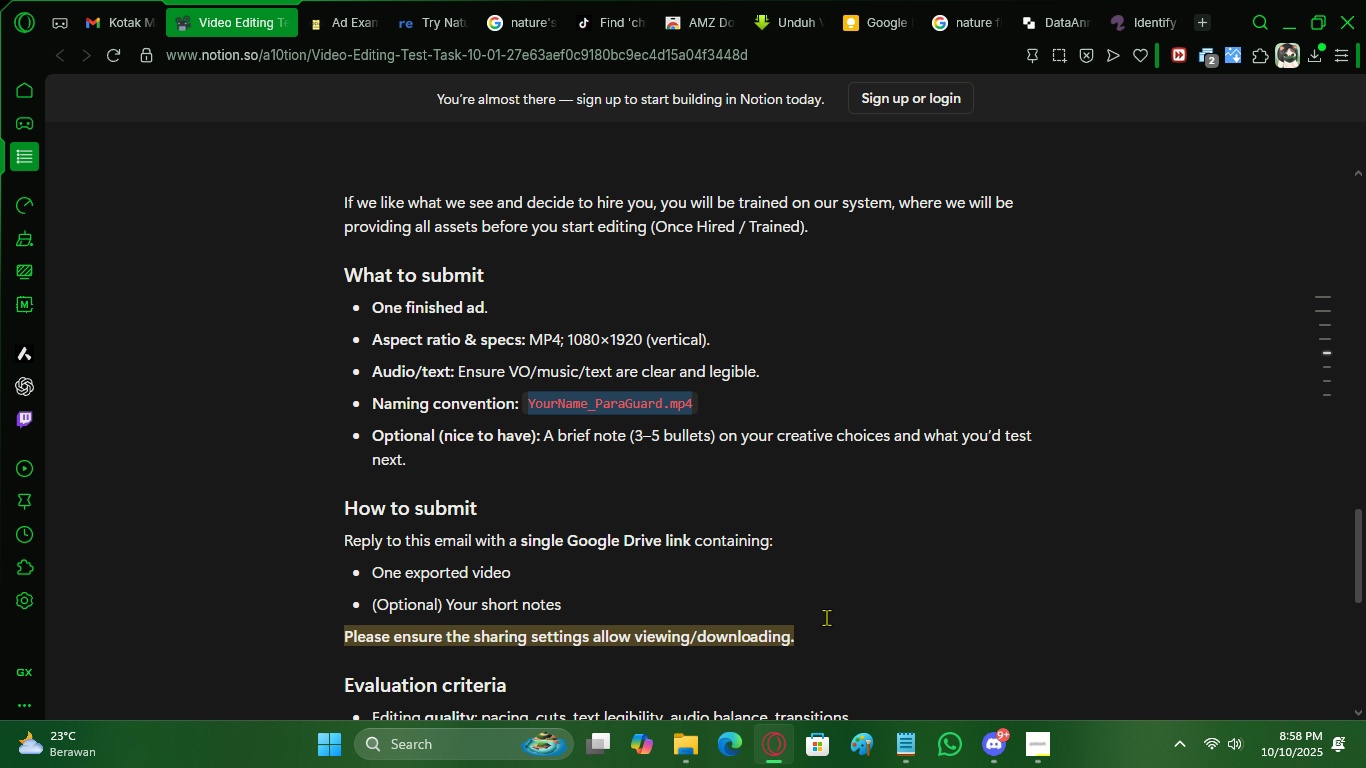 
key(Control+C)
 